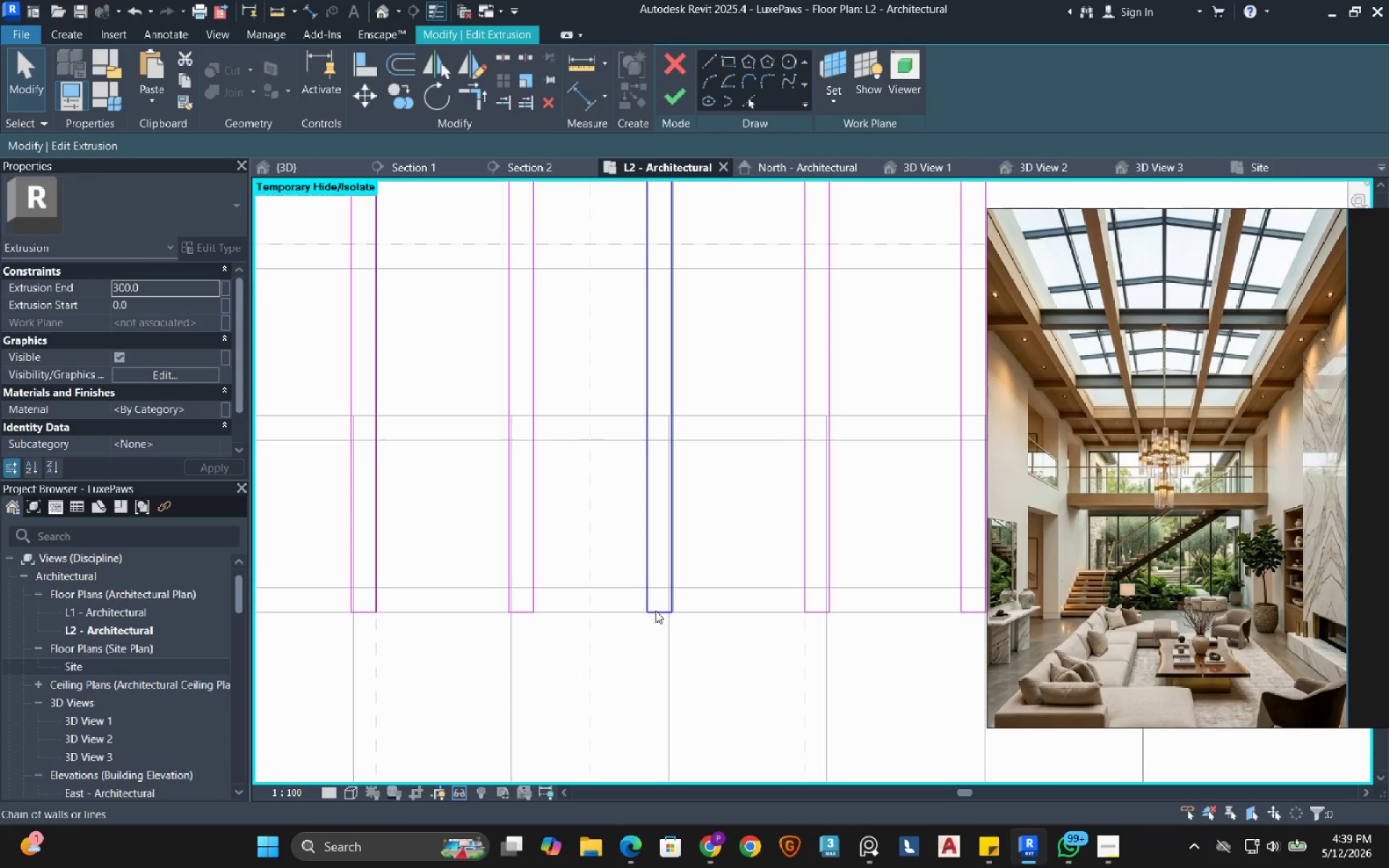 
left_click([655, 610])
 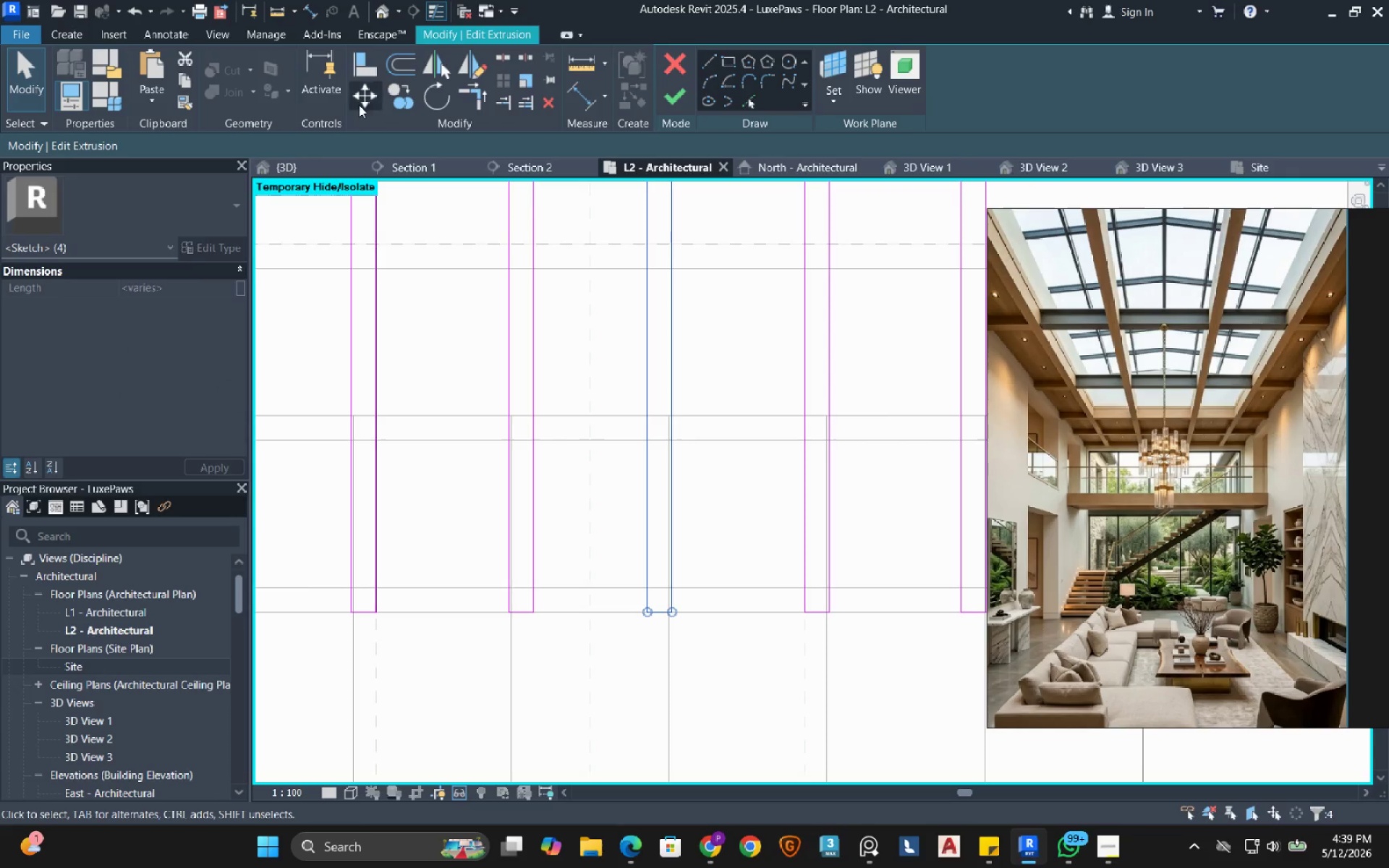 
left_click([365, 96])
 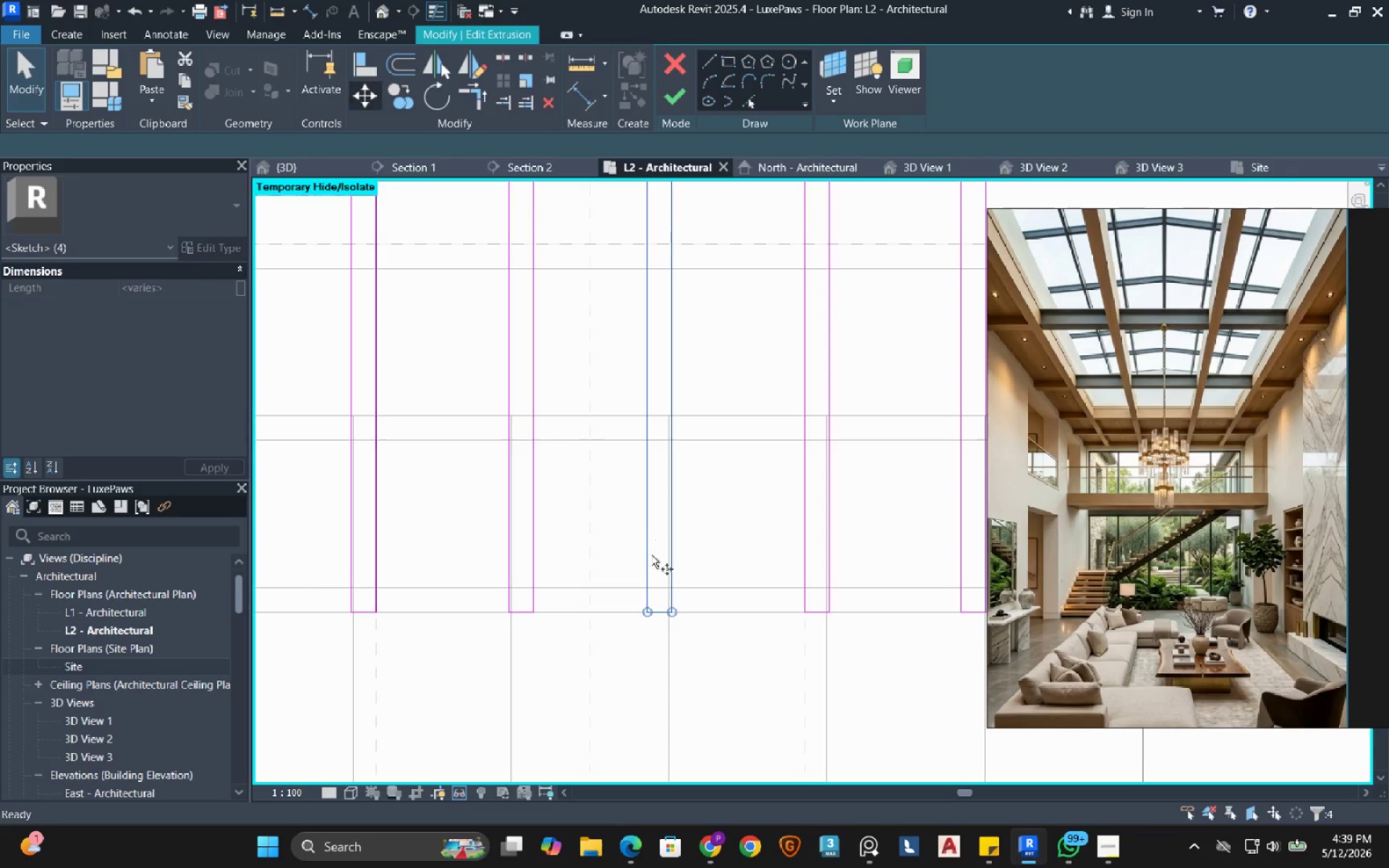 
scroll: coordinate [671, 587], scroll_direction: up, amount: 2.0
 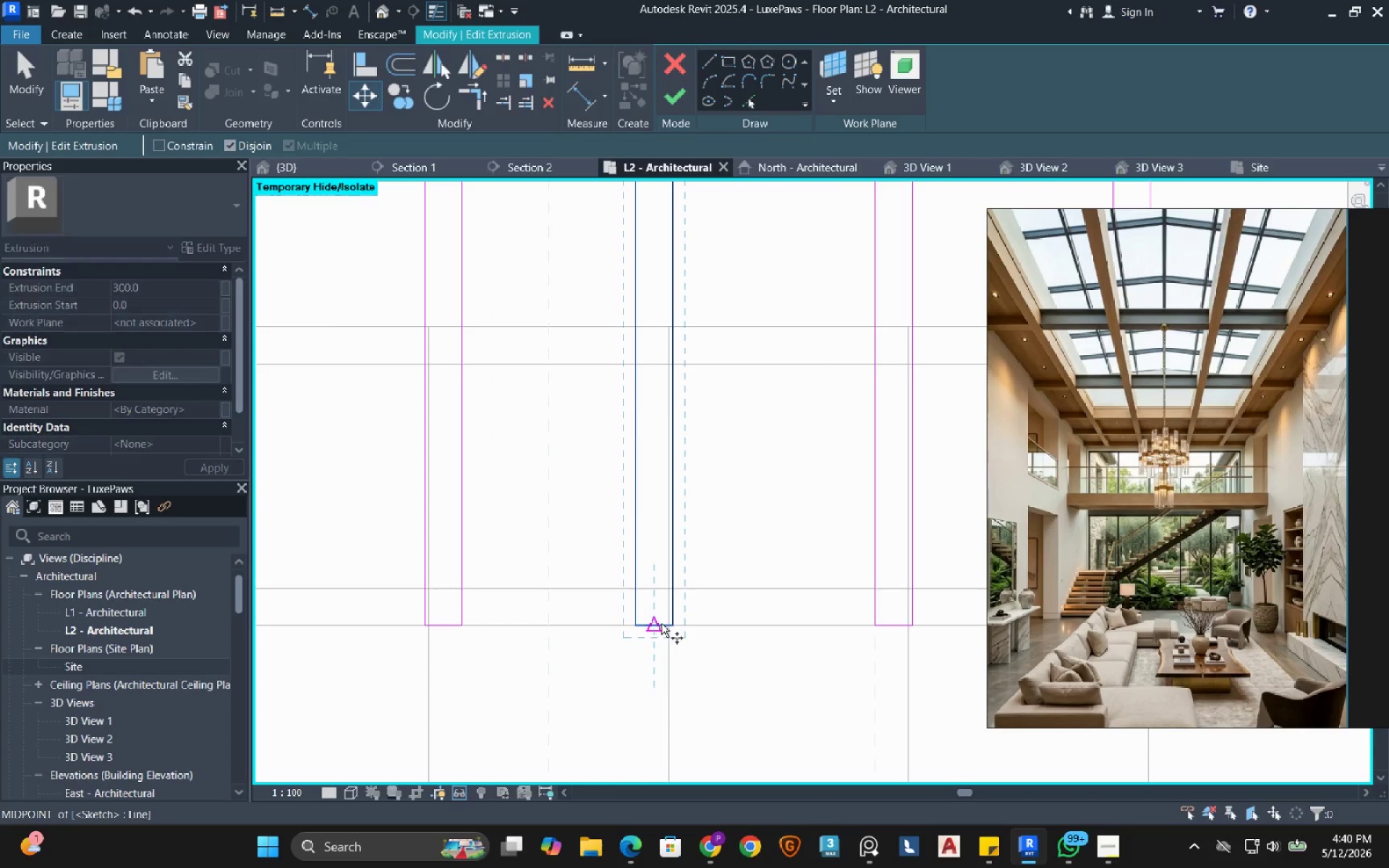 
left_click([655, 624])
 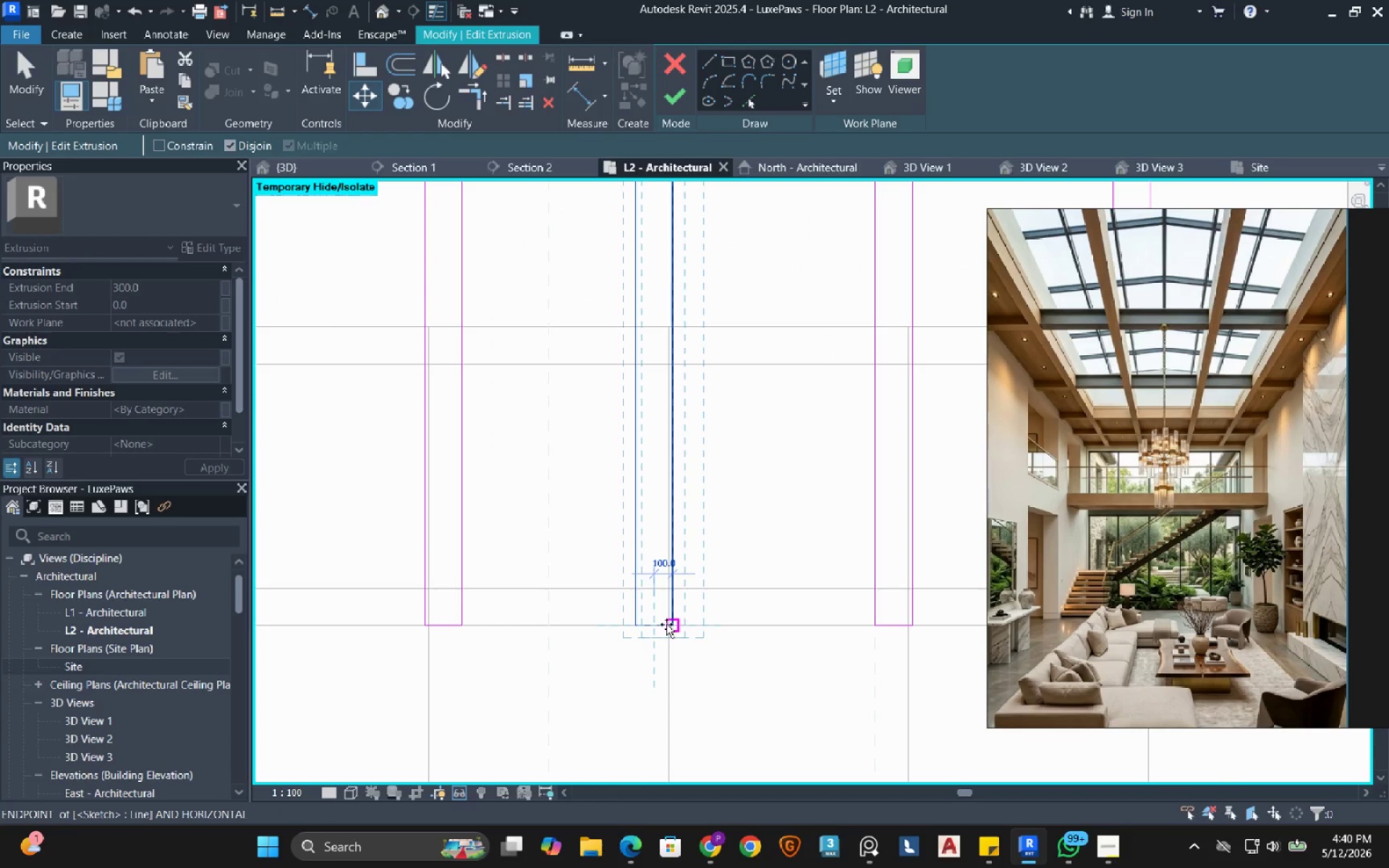 
scroll: coordinate [661, 624], scroll_direction: up, amount: 8.0
 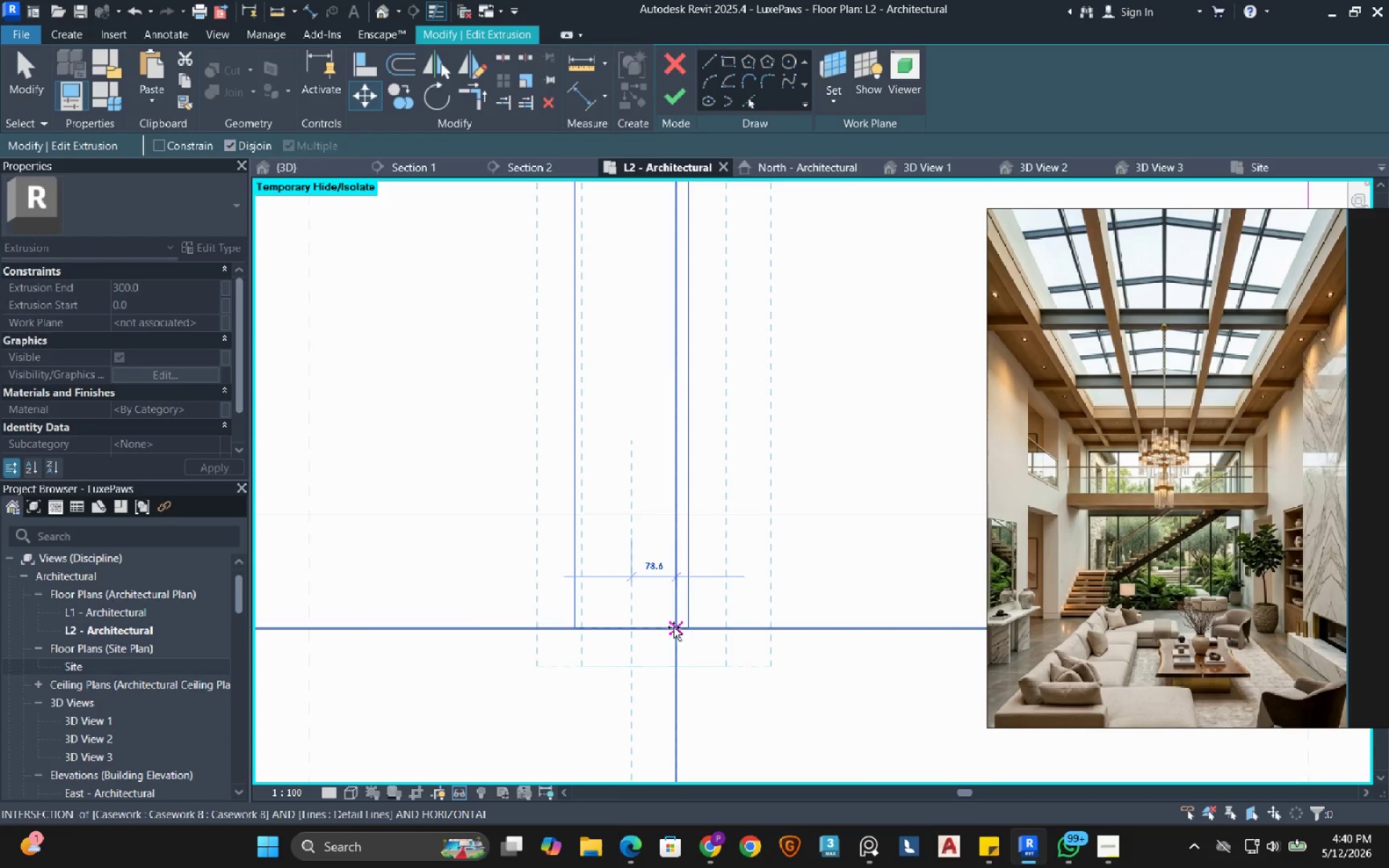 
left_click([674, 627])
 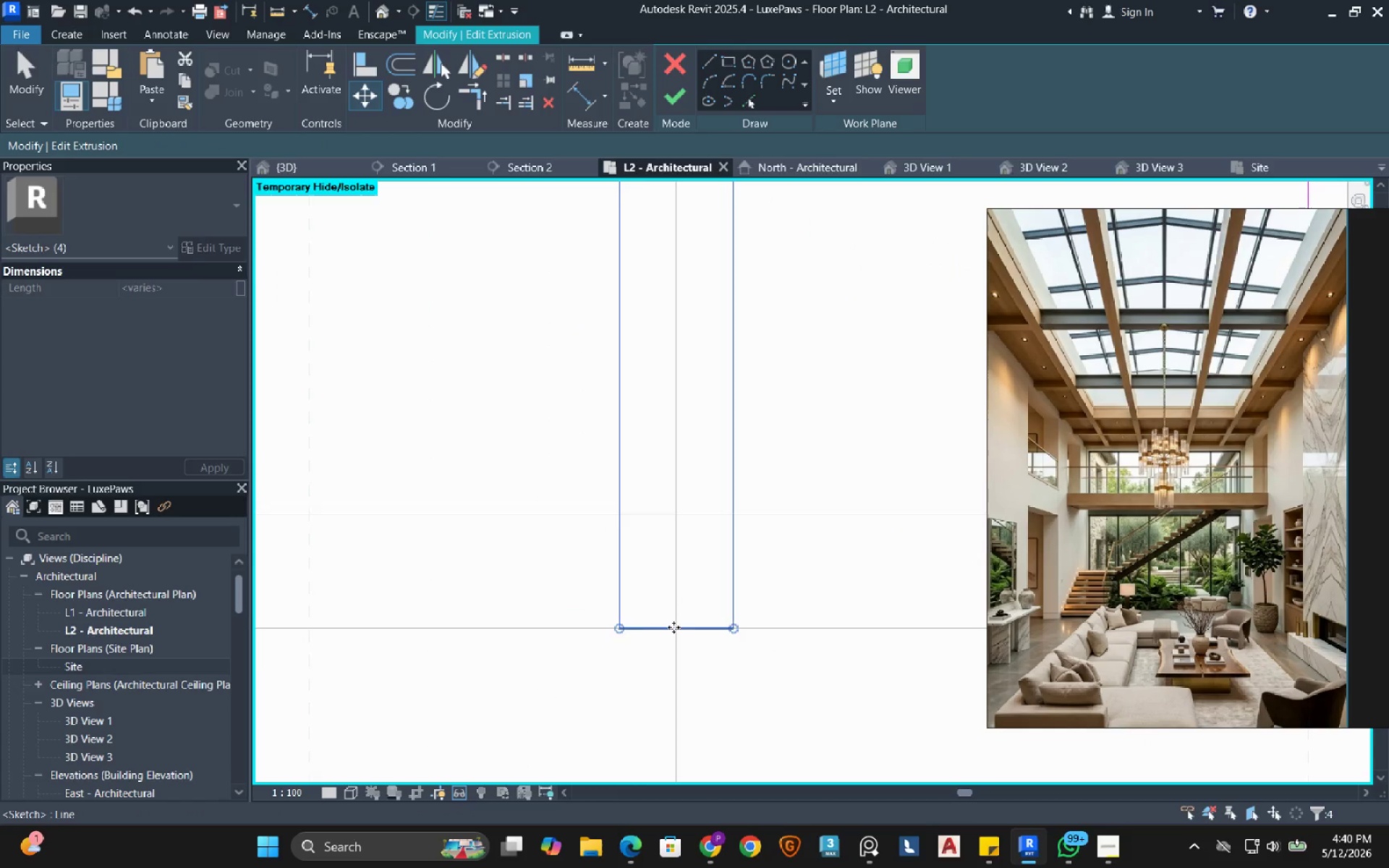 
scroll: coordinate [674, 627], scroll_direction: down, amount: 3.0
 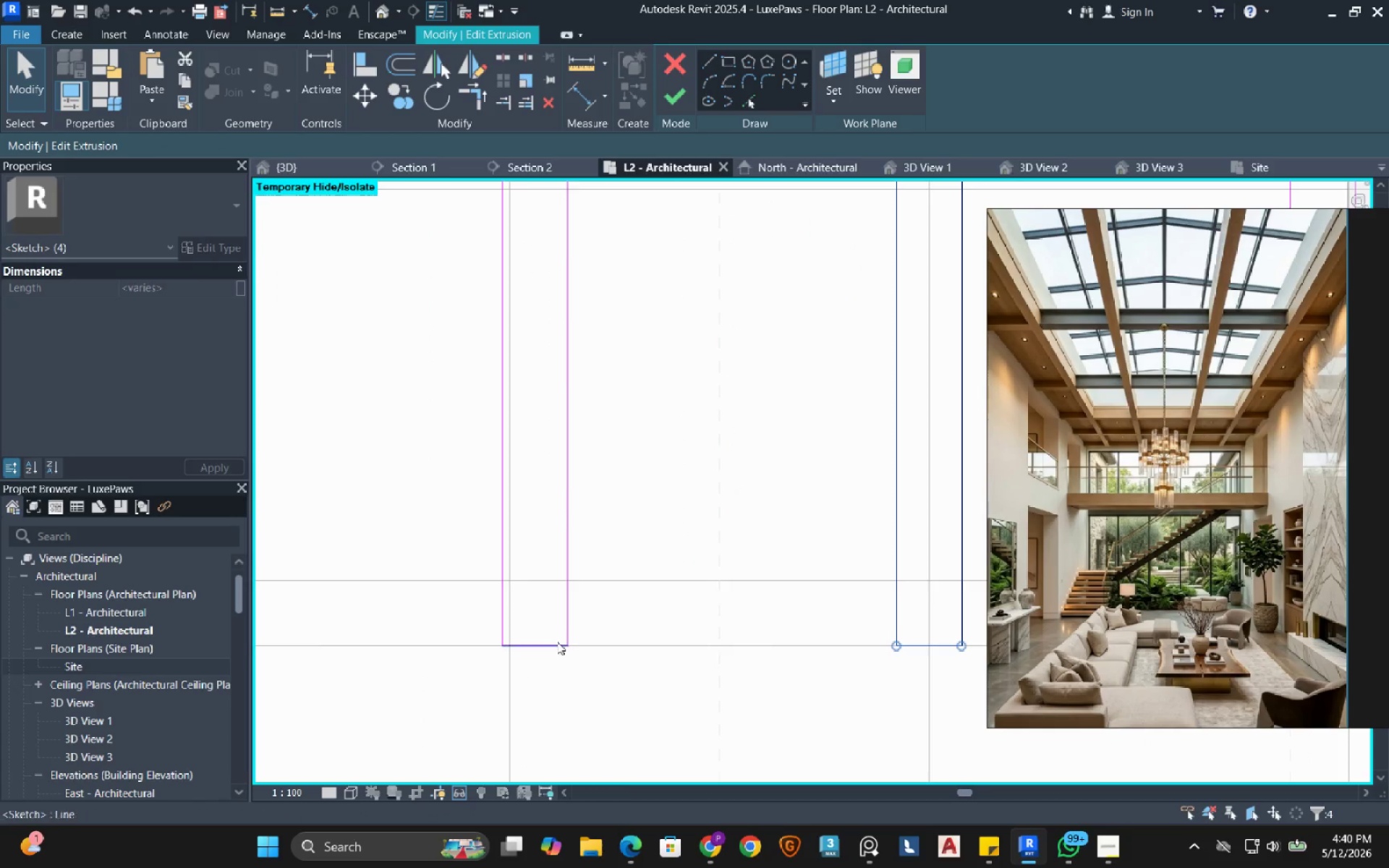 
key(Tab)
 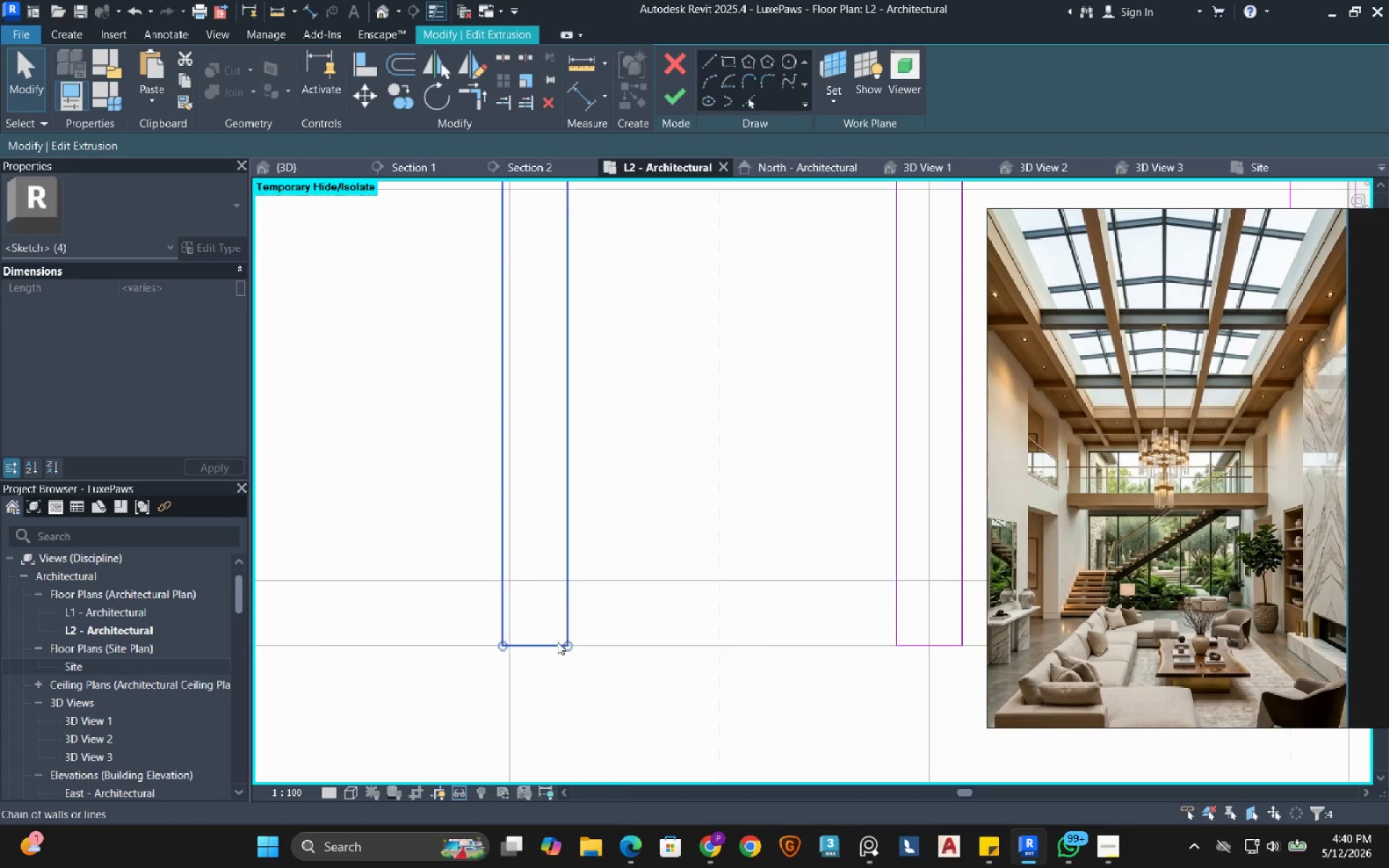 
left_click([557, 642])
 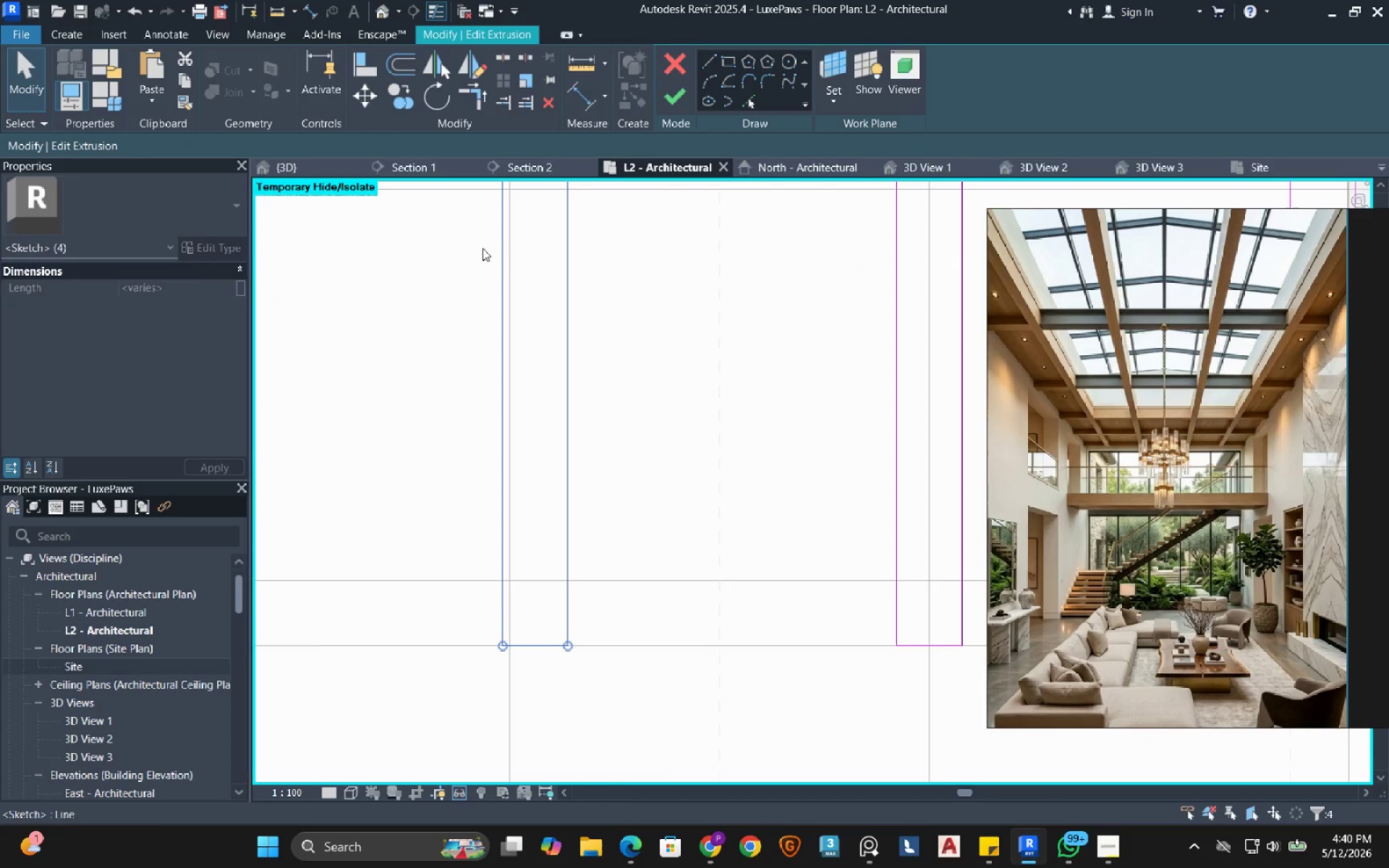 
left_click([362, 93])
 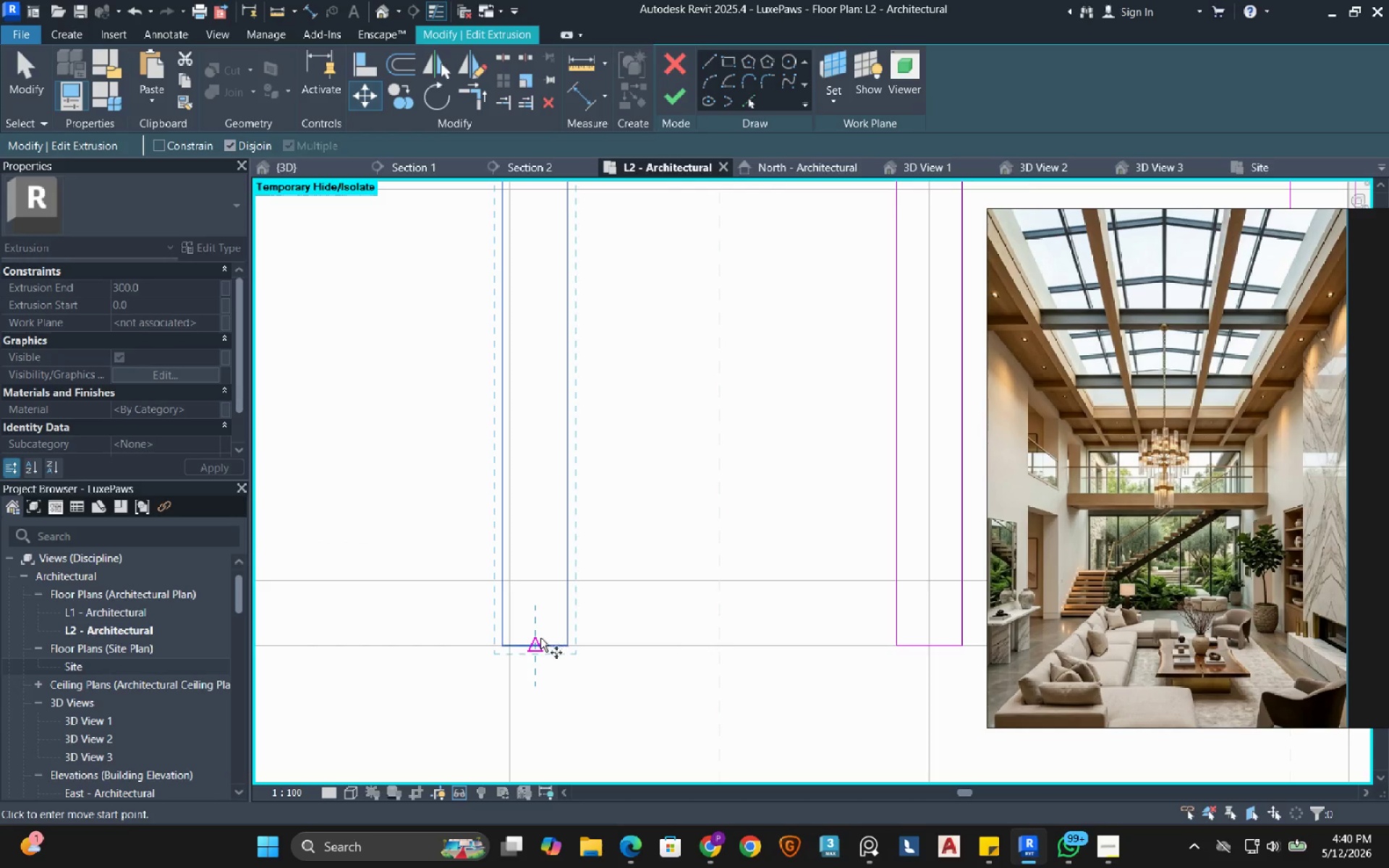 
left_click([531, 644])
 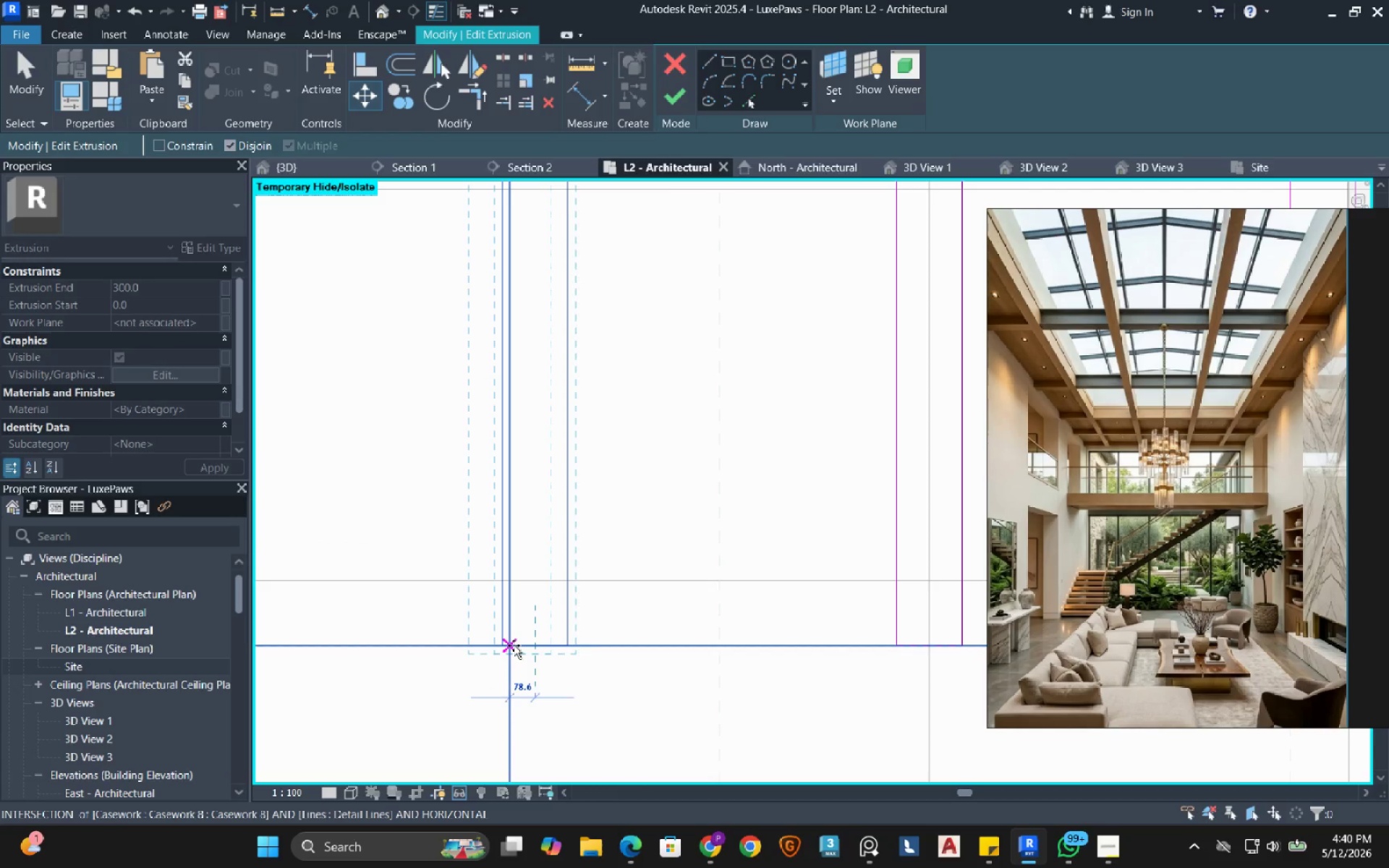 
left_click([514, 645])
 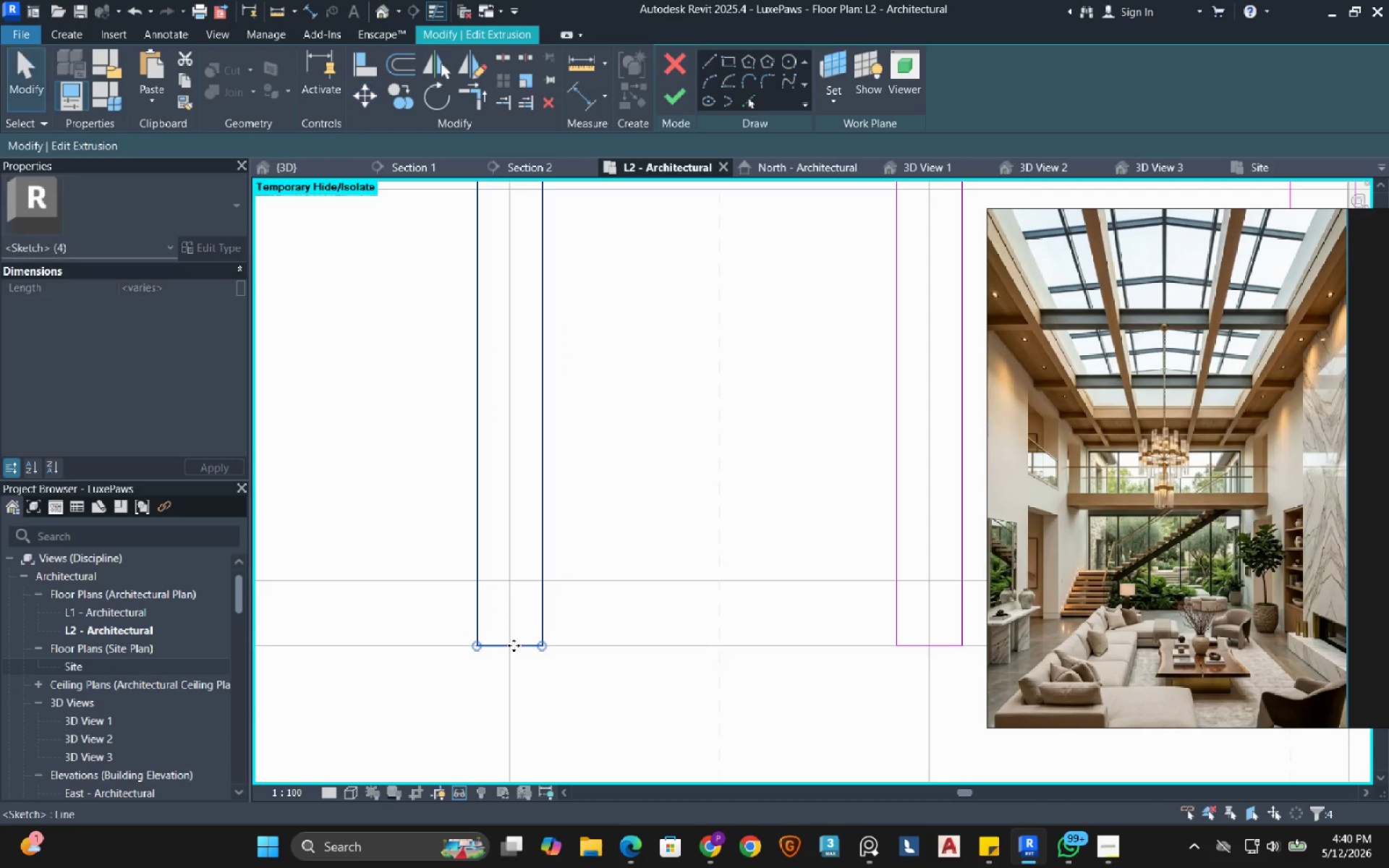 
key(Escape)
 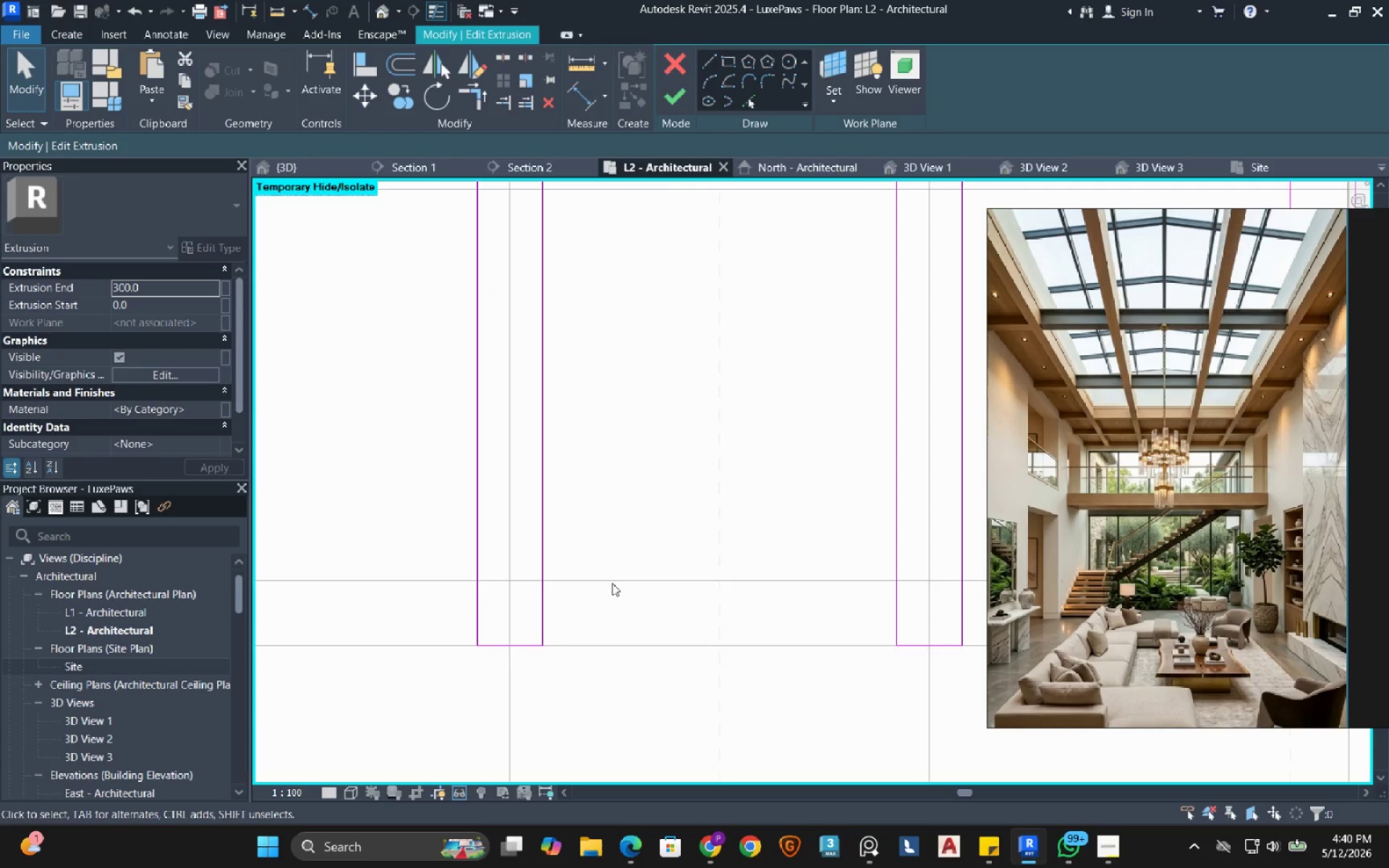 
scroll: coordinate [612, 567], scroll_direction: down, amount: 11.0
 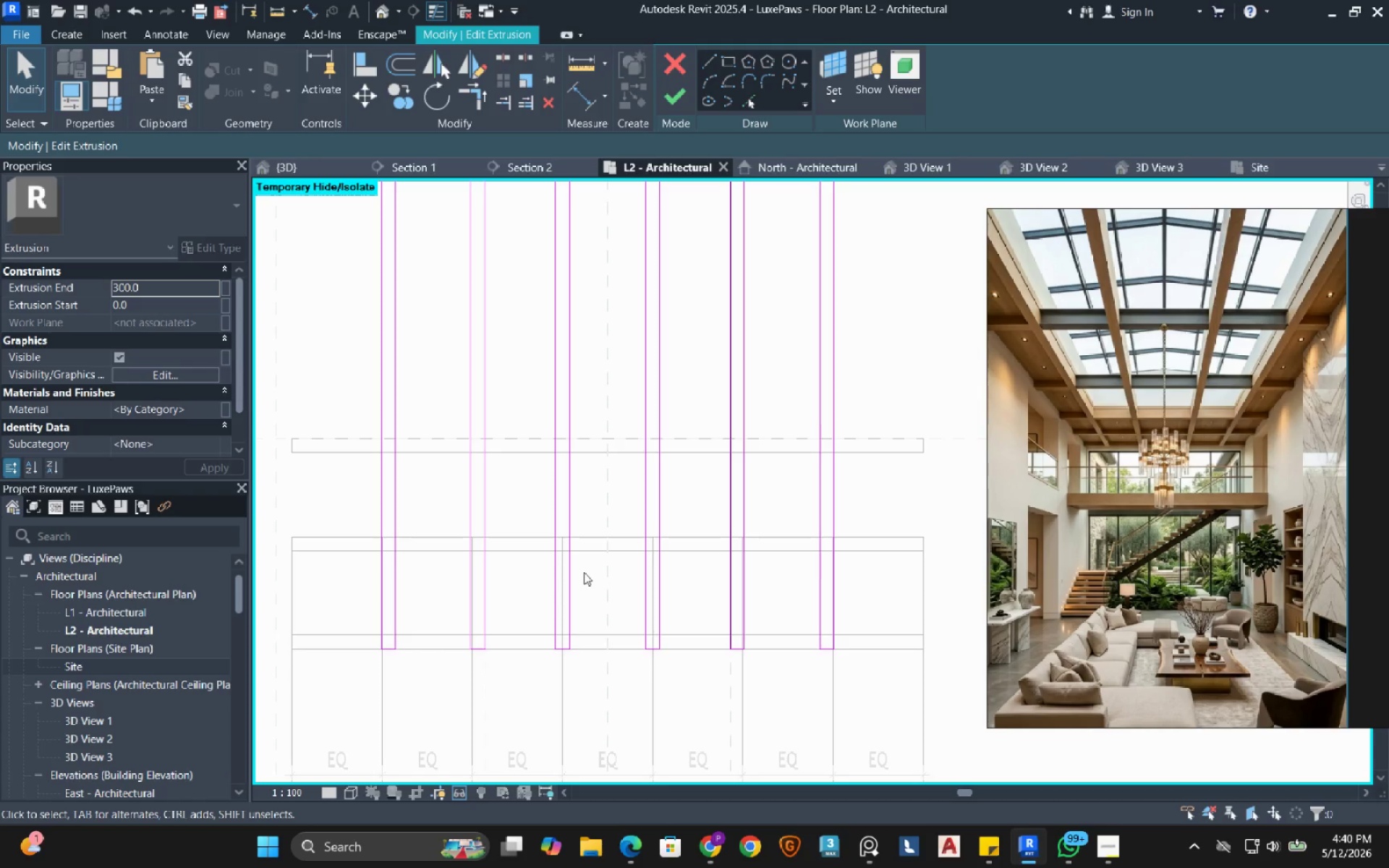 
wait(7.16)
 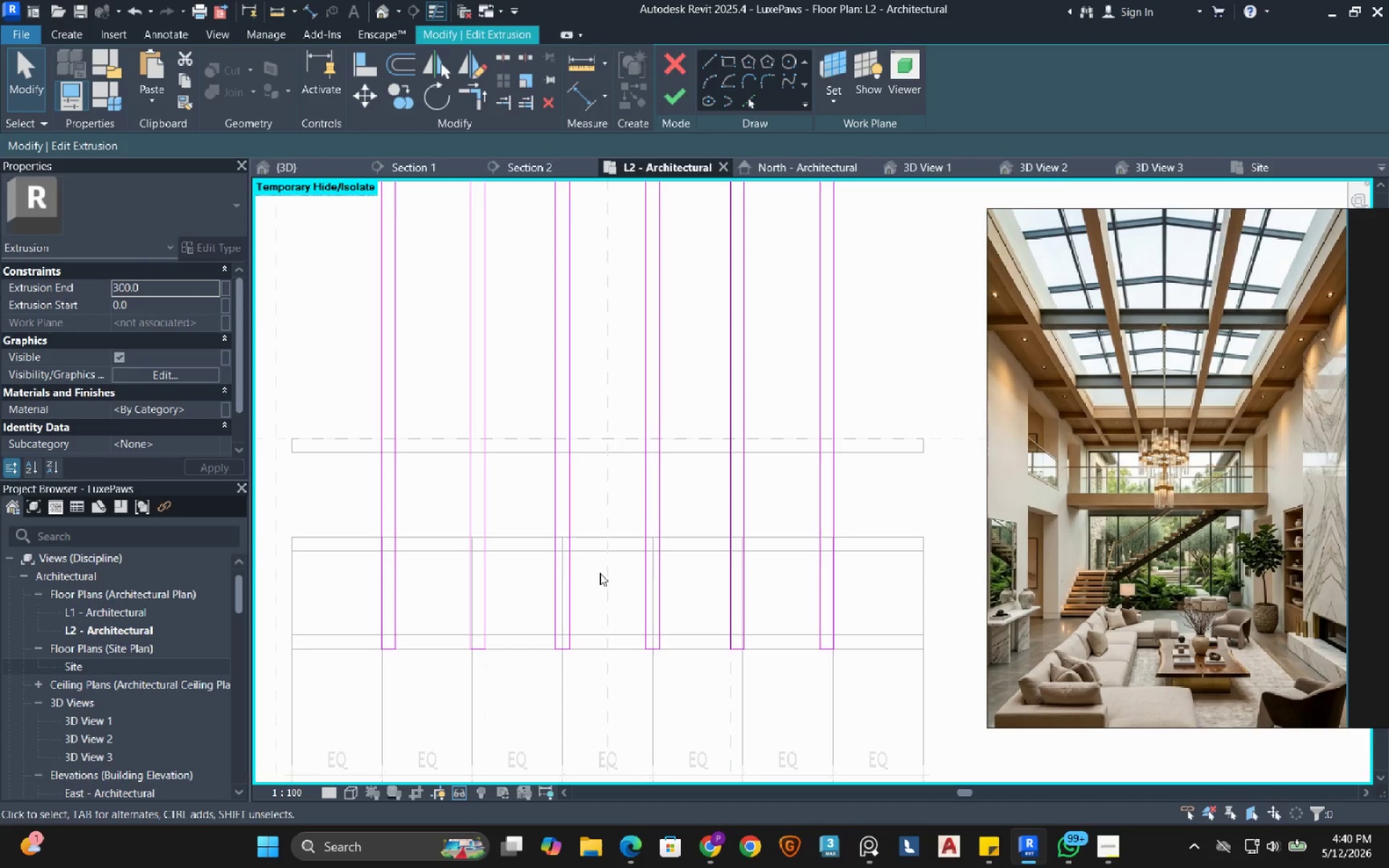 
left_click([674, 106])
 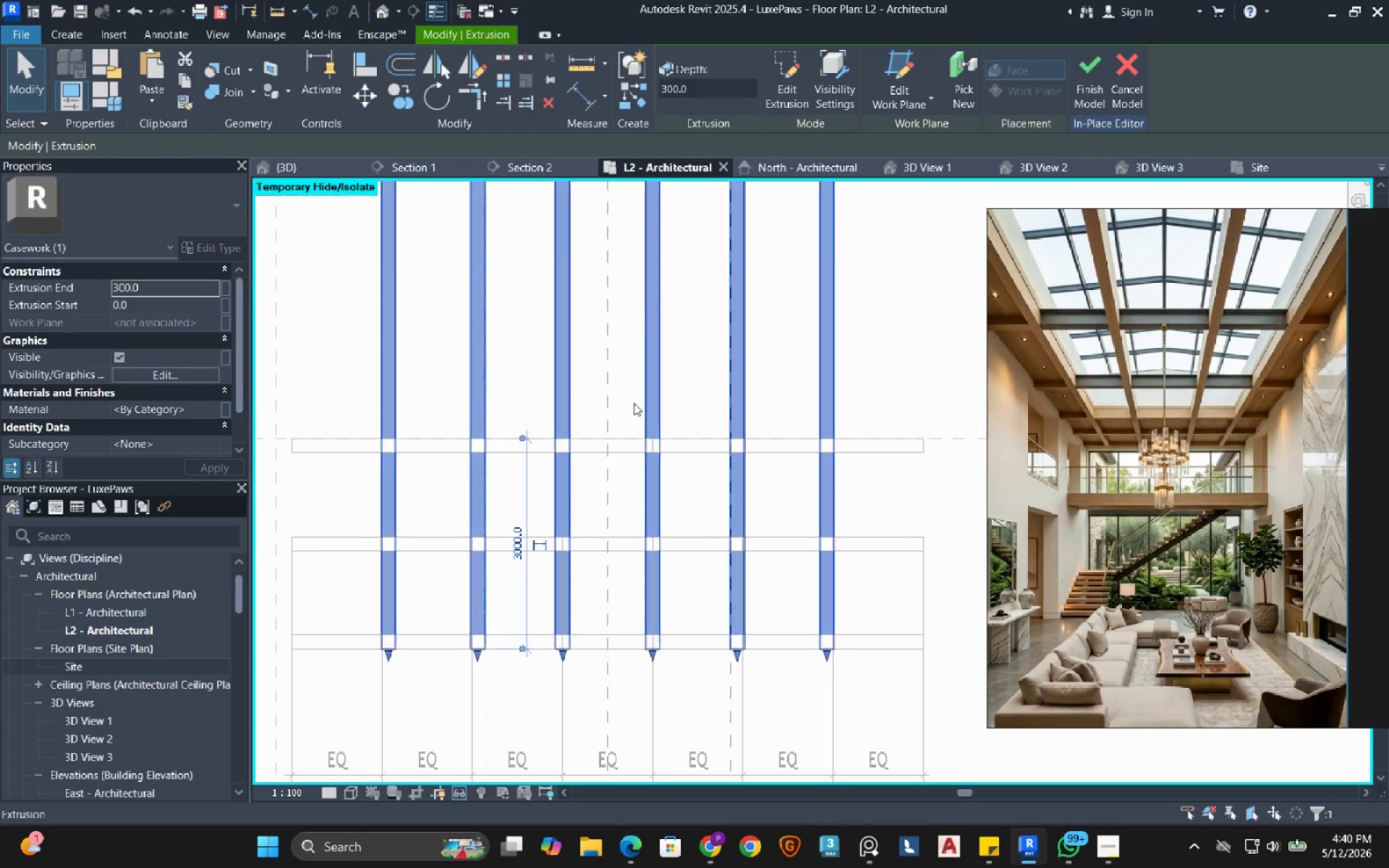 
key(Escape)
 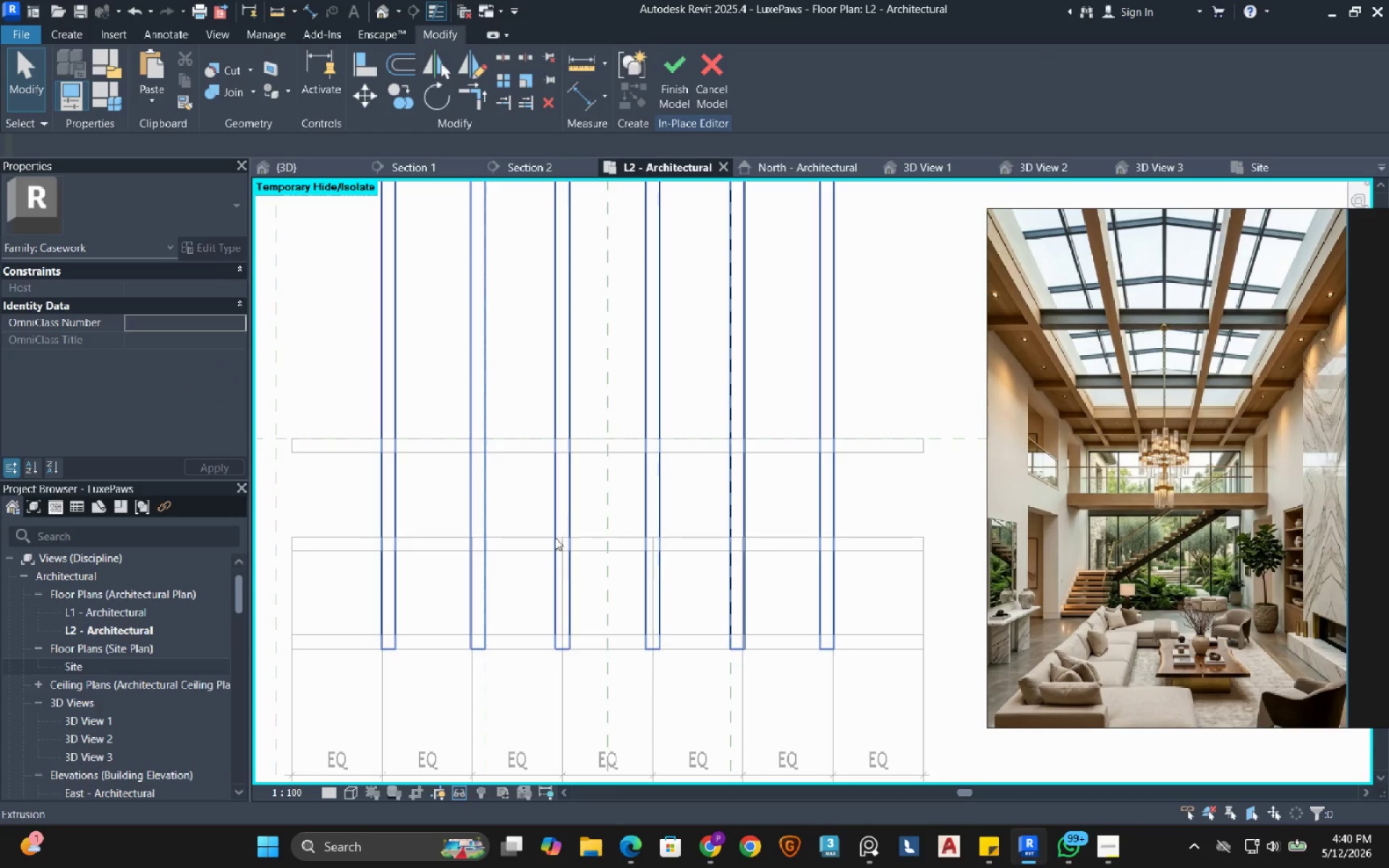 
scroll: coordinate [551, 550], scroll_direction: down, amount: 5.0
 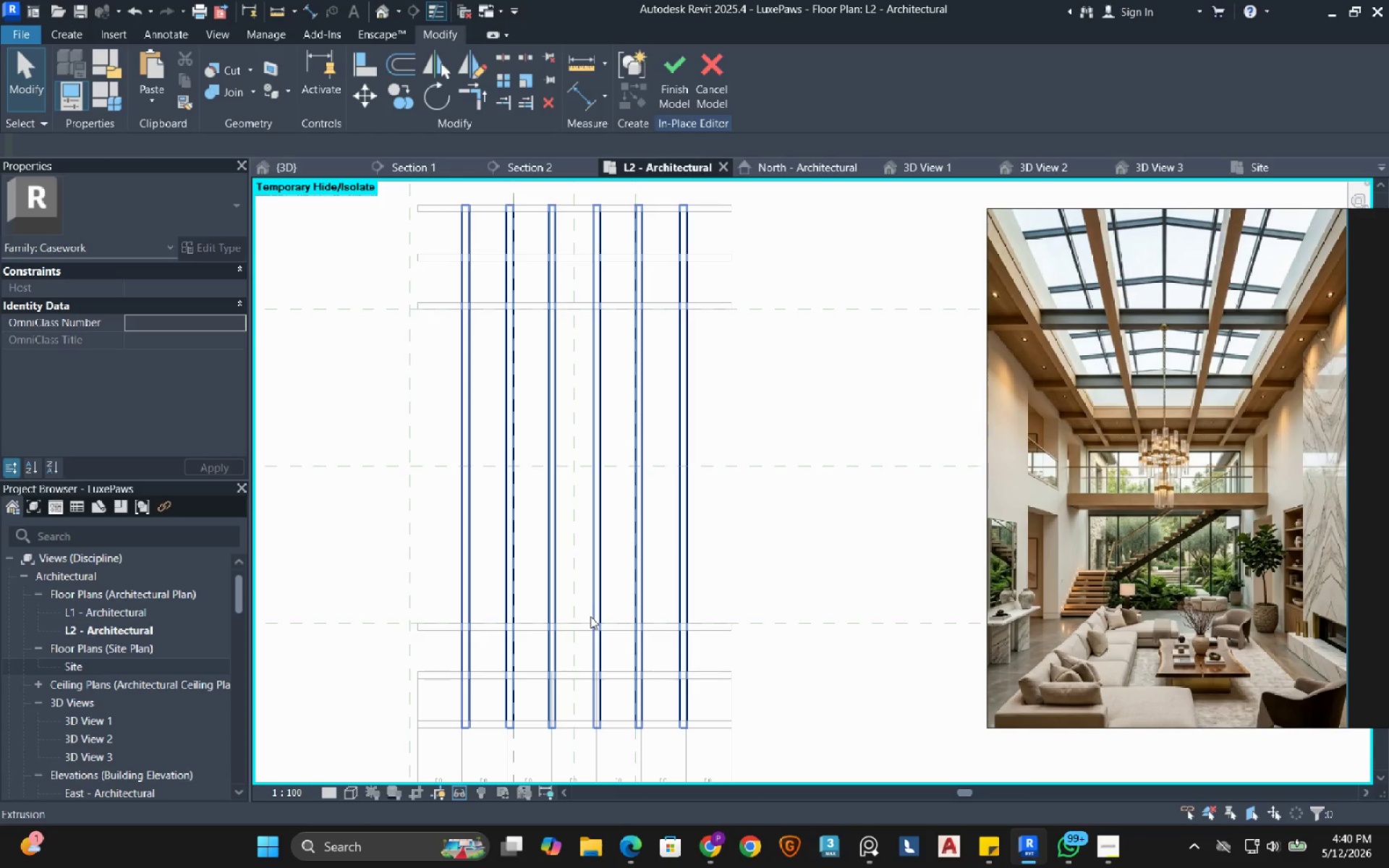 
wait(6.05)
 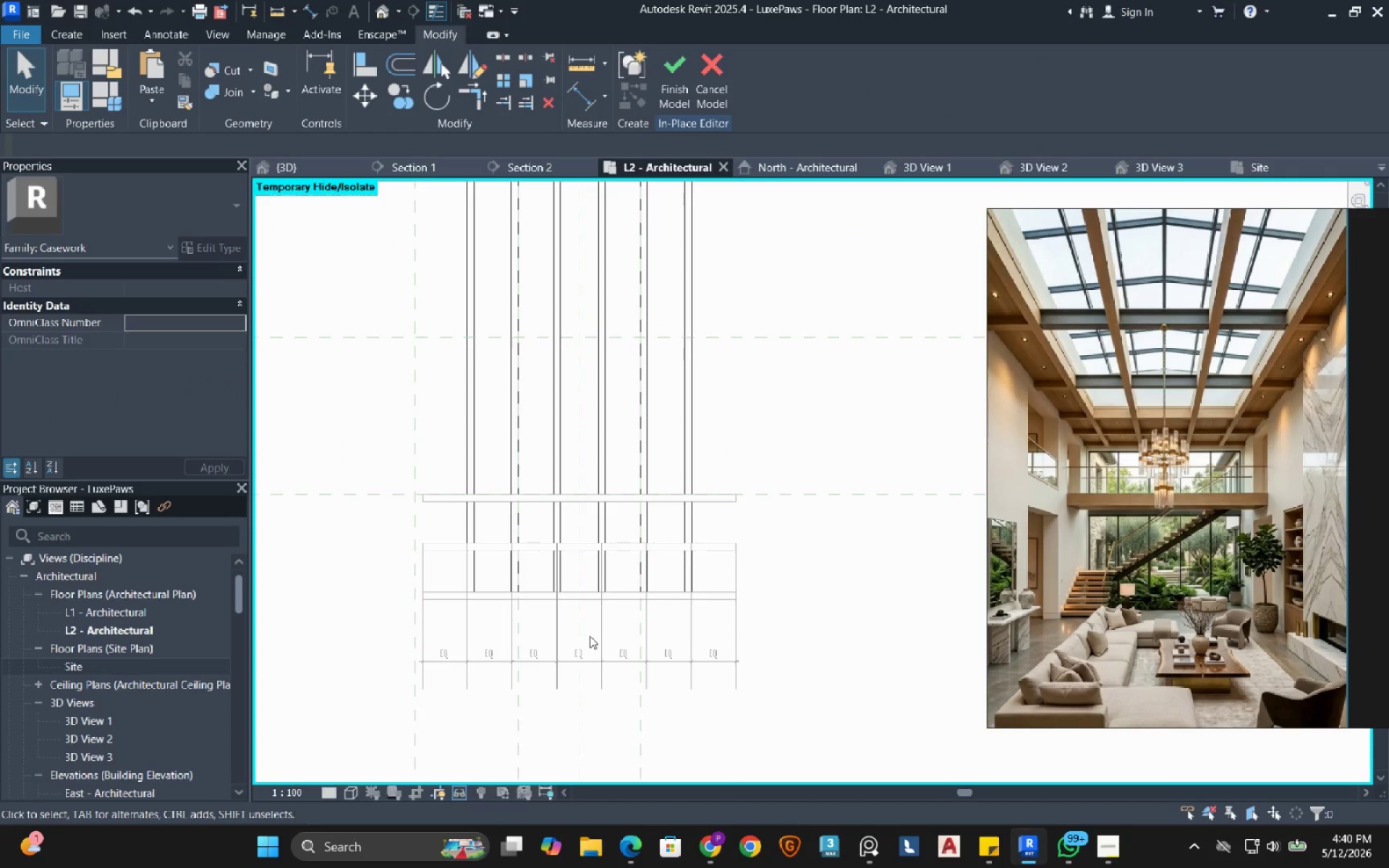 
left_click([679, 86])
 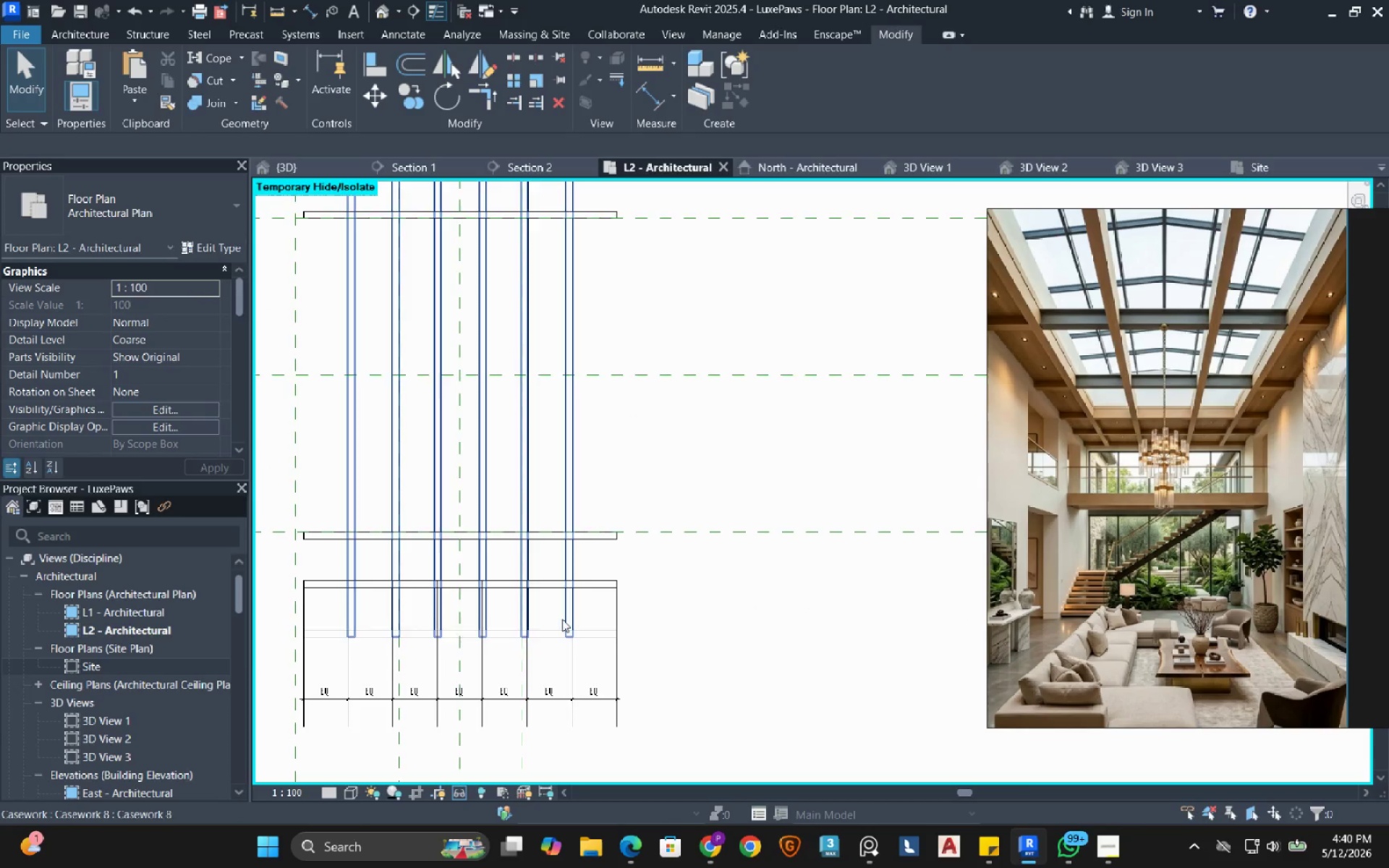 
wait(6.88)
 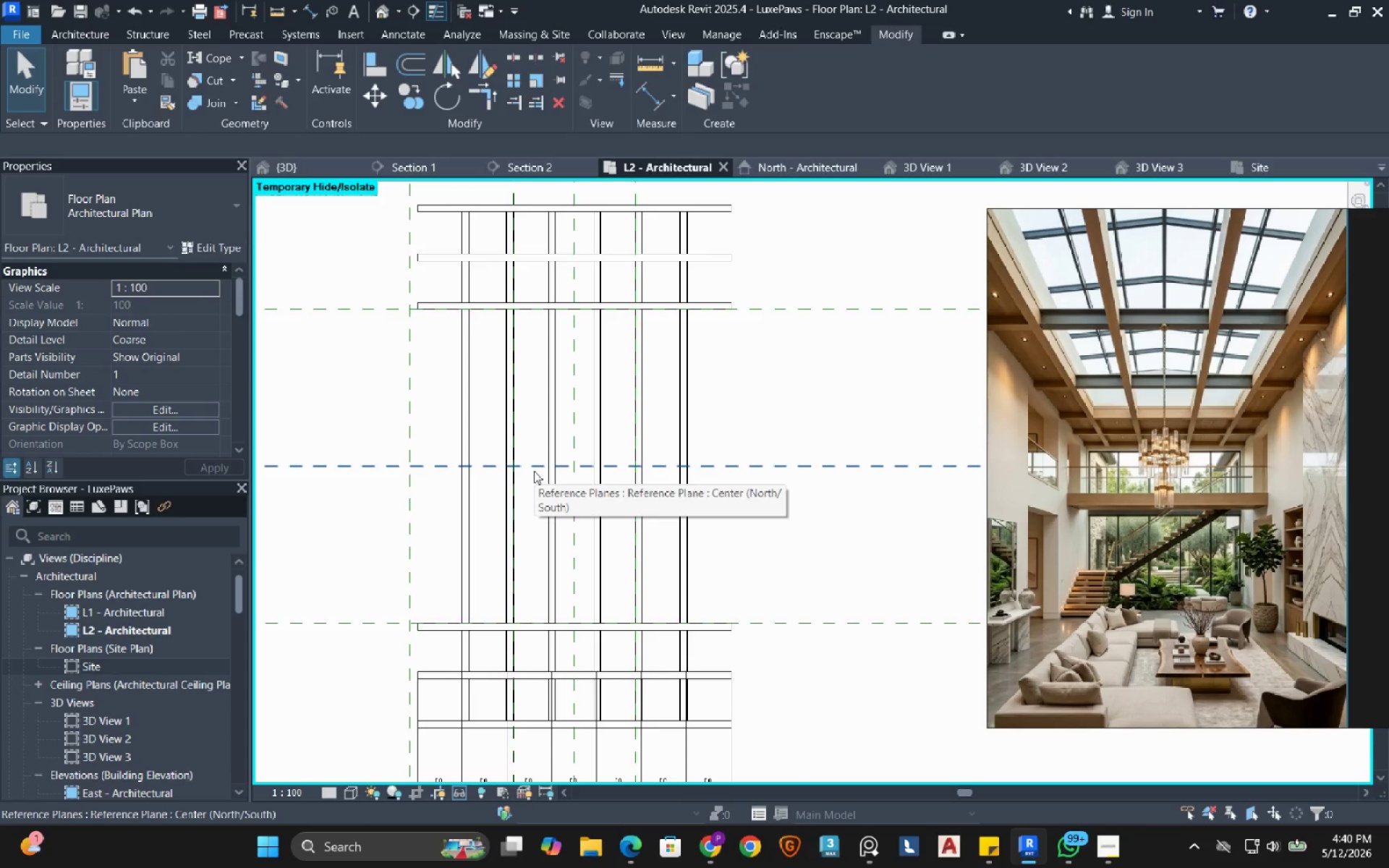 
type(dl)
 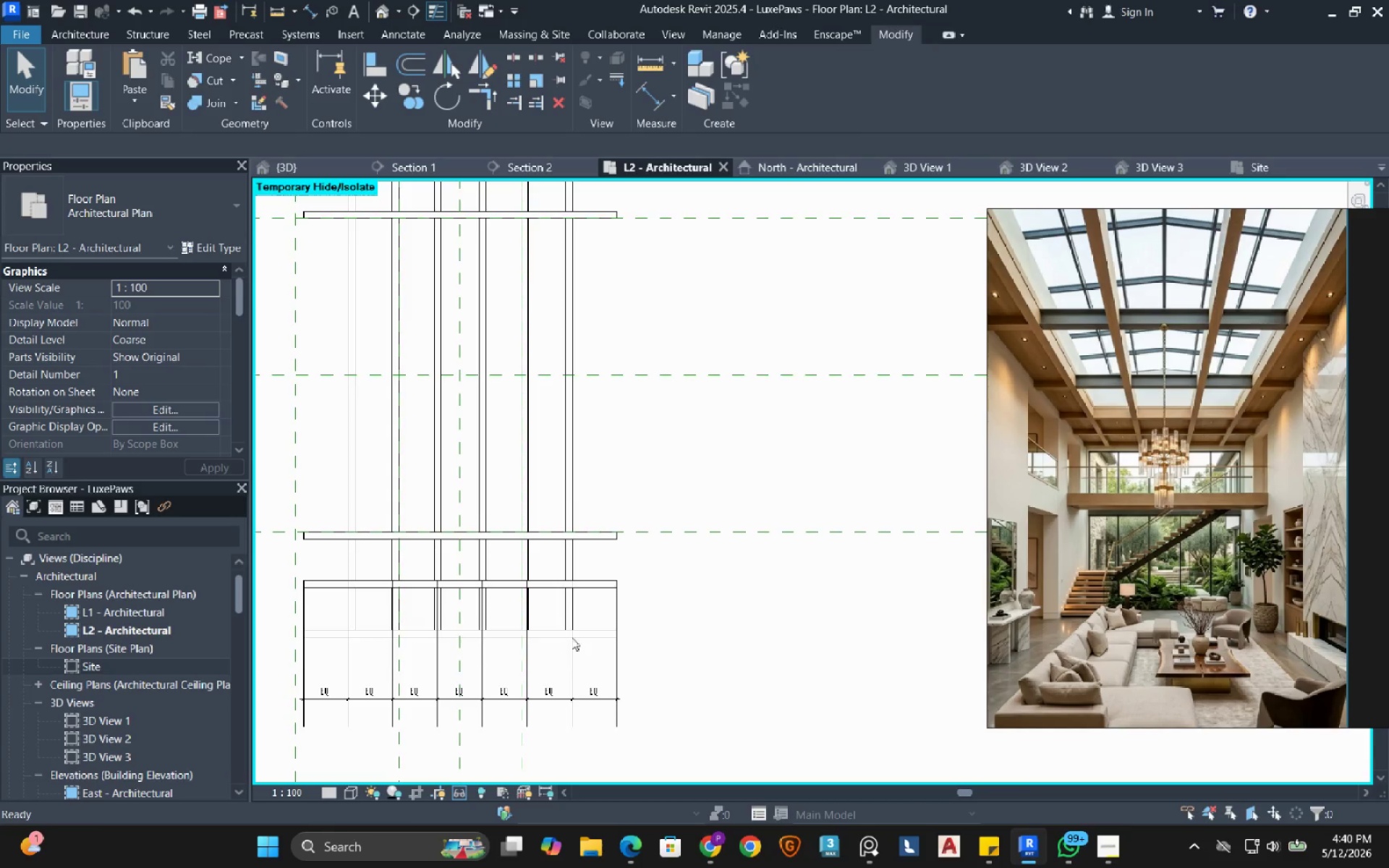 
scroll: coordinate [640, 634], scroll_direction: up, amount: 5.0
 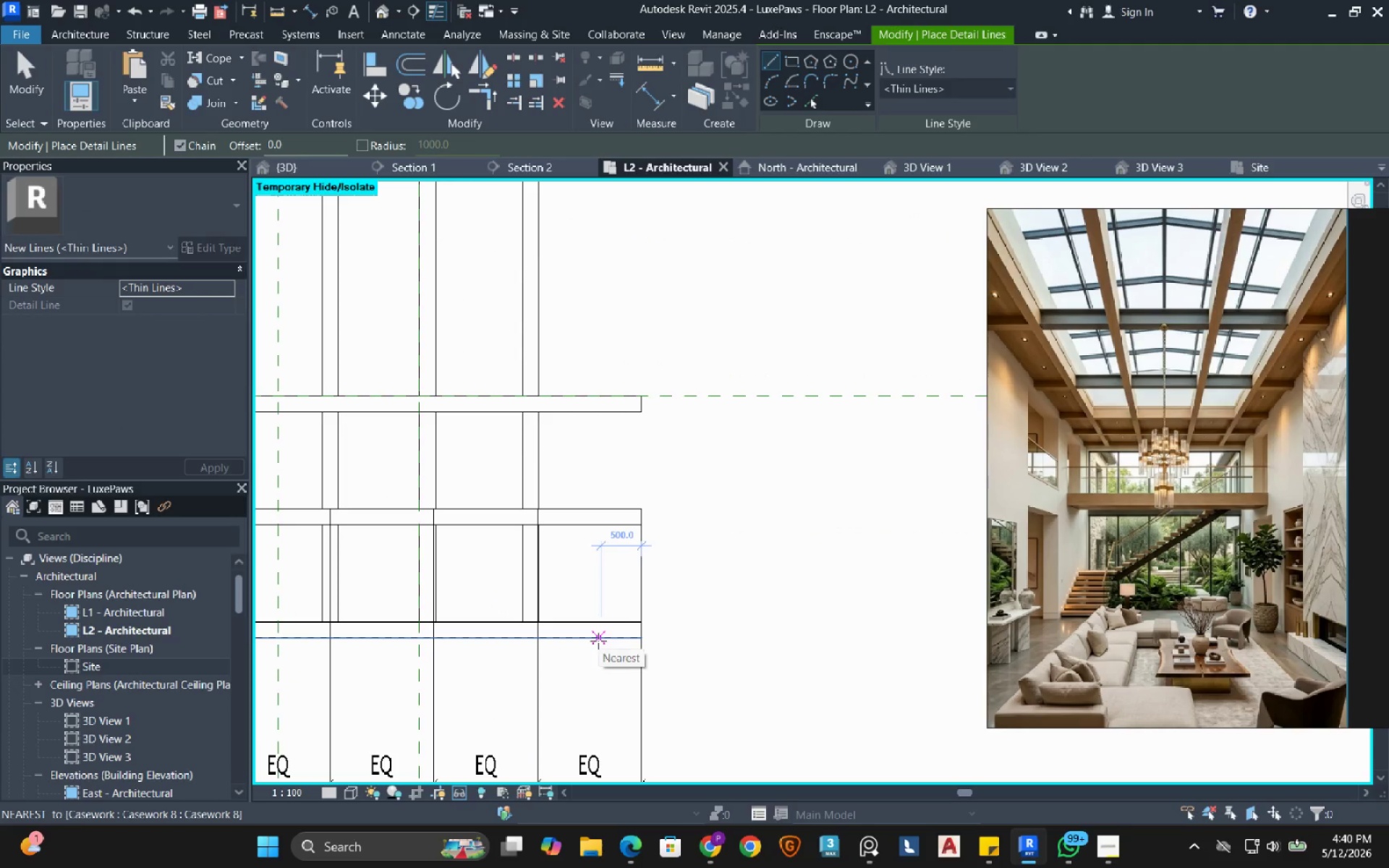 
left_click([598, 641])
 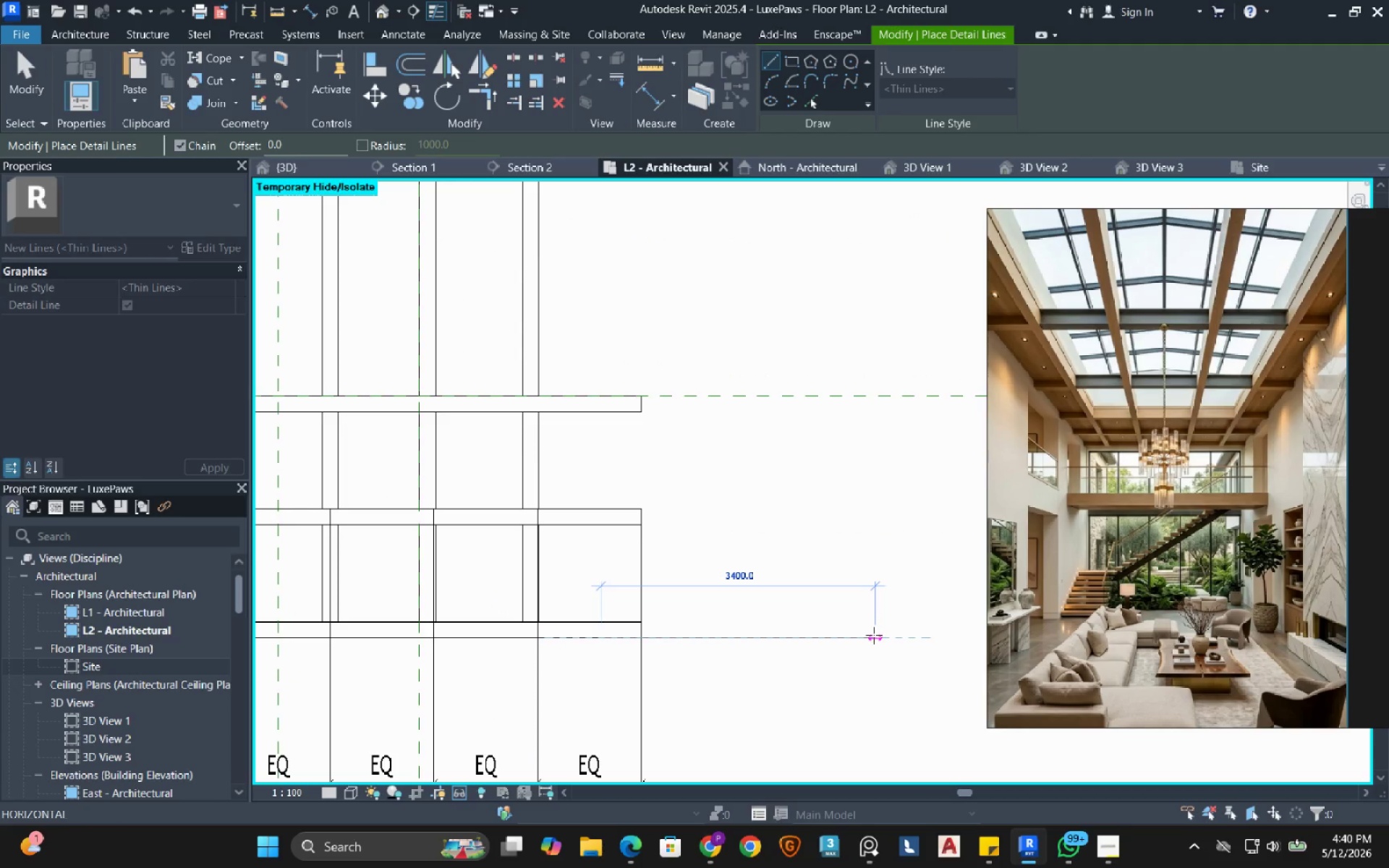 
left_click([874, 635])
 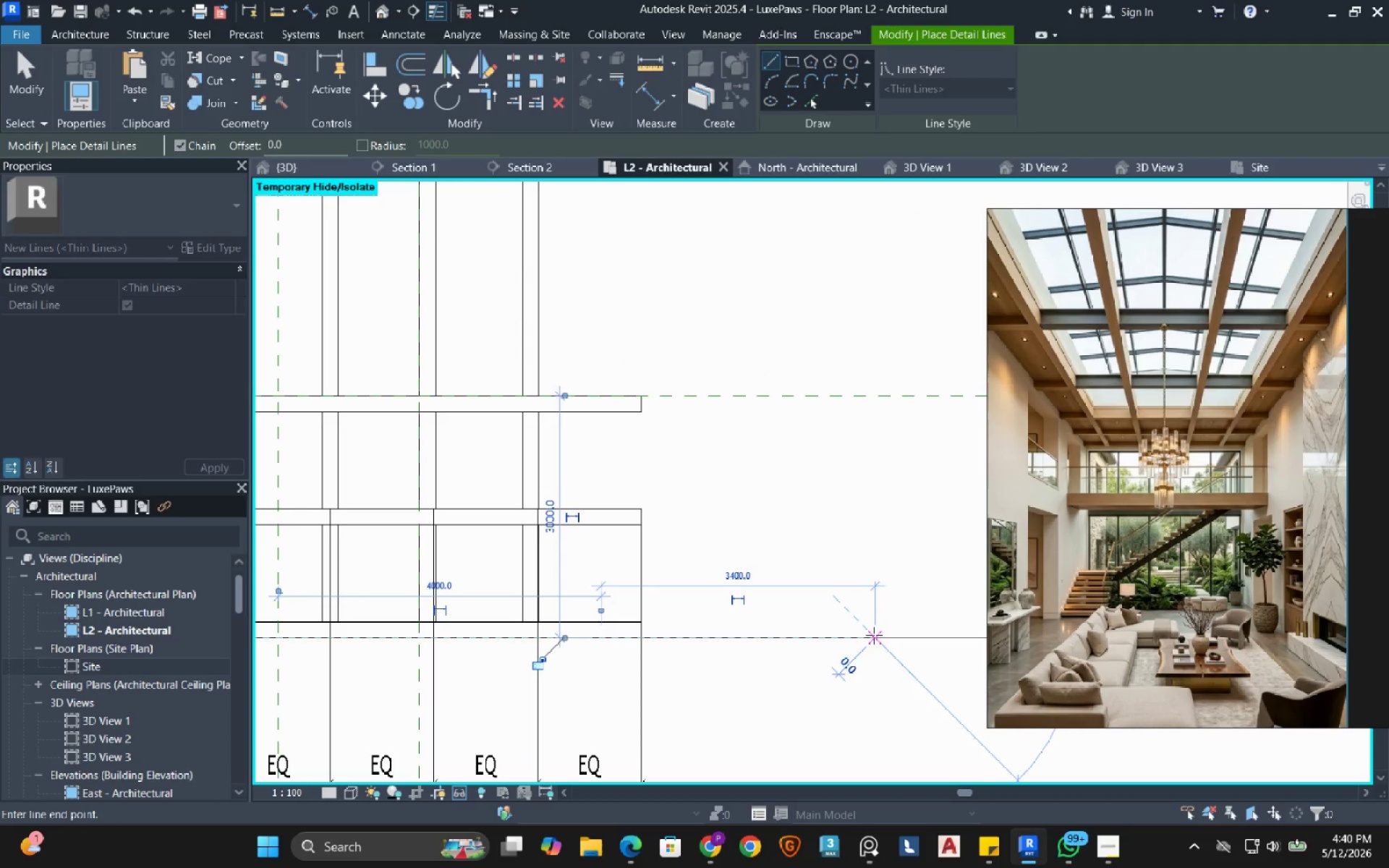 
key(Escape)
 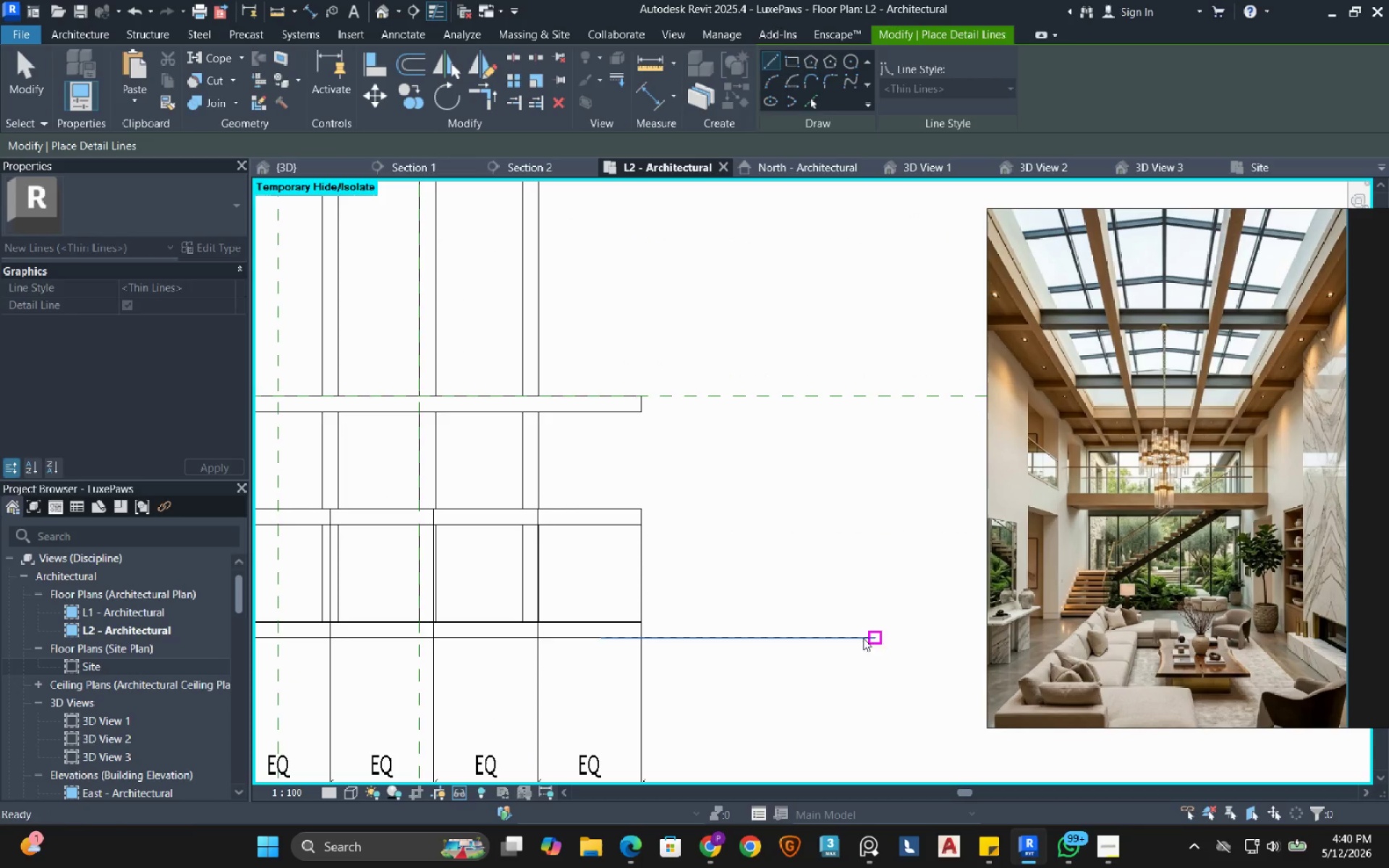 
key(Escape)
 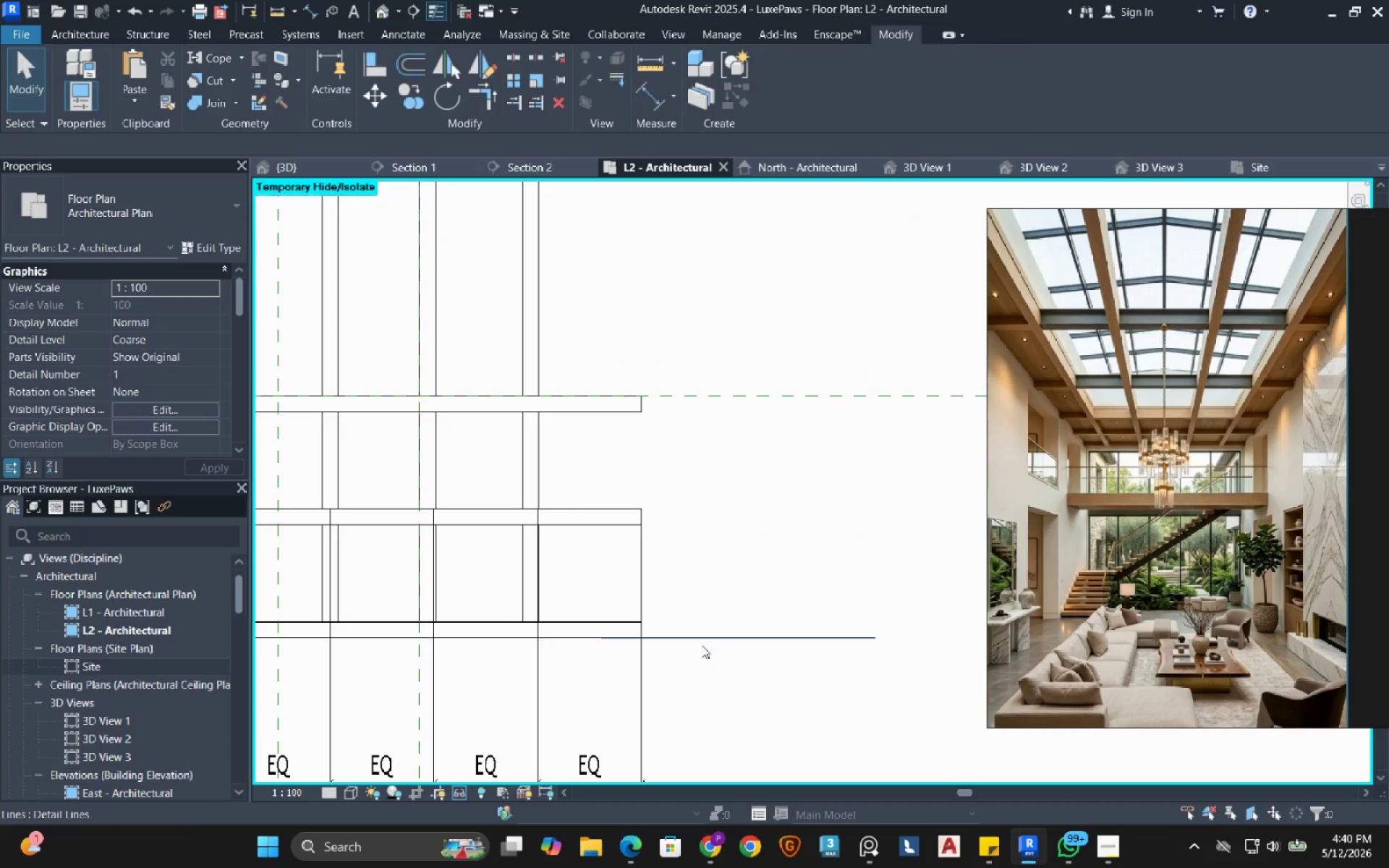 
left_click([702, 645])
 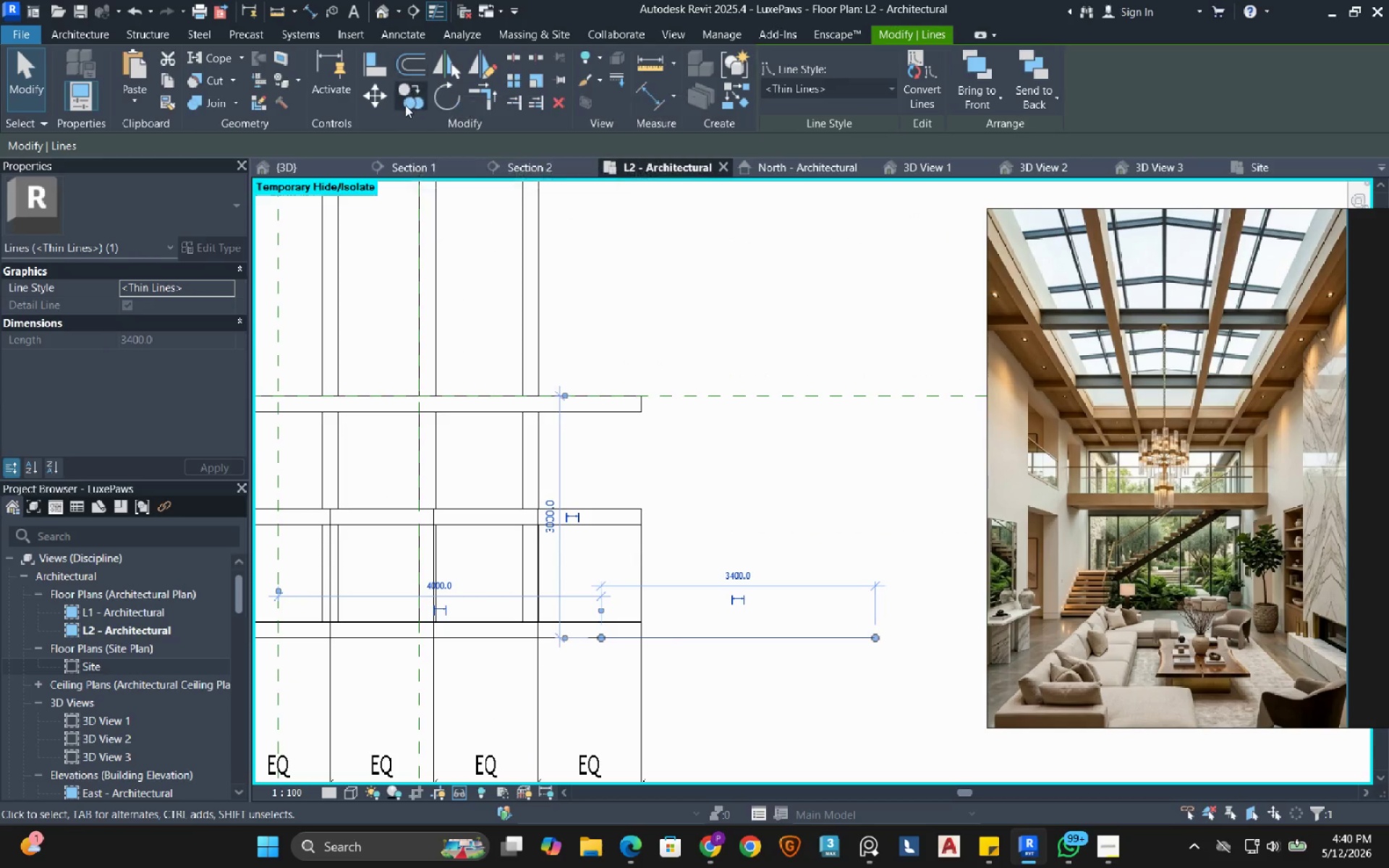 
left_click([405, 105])
 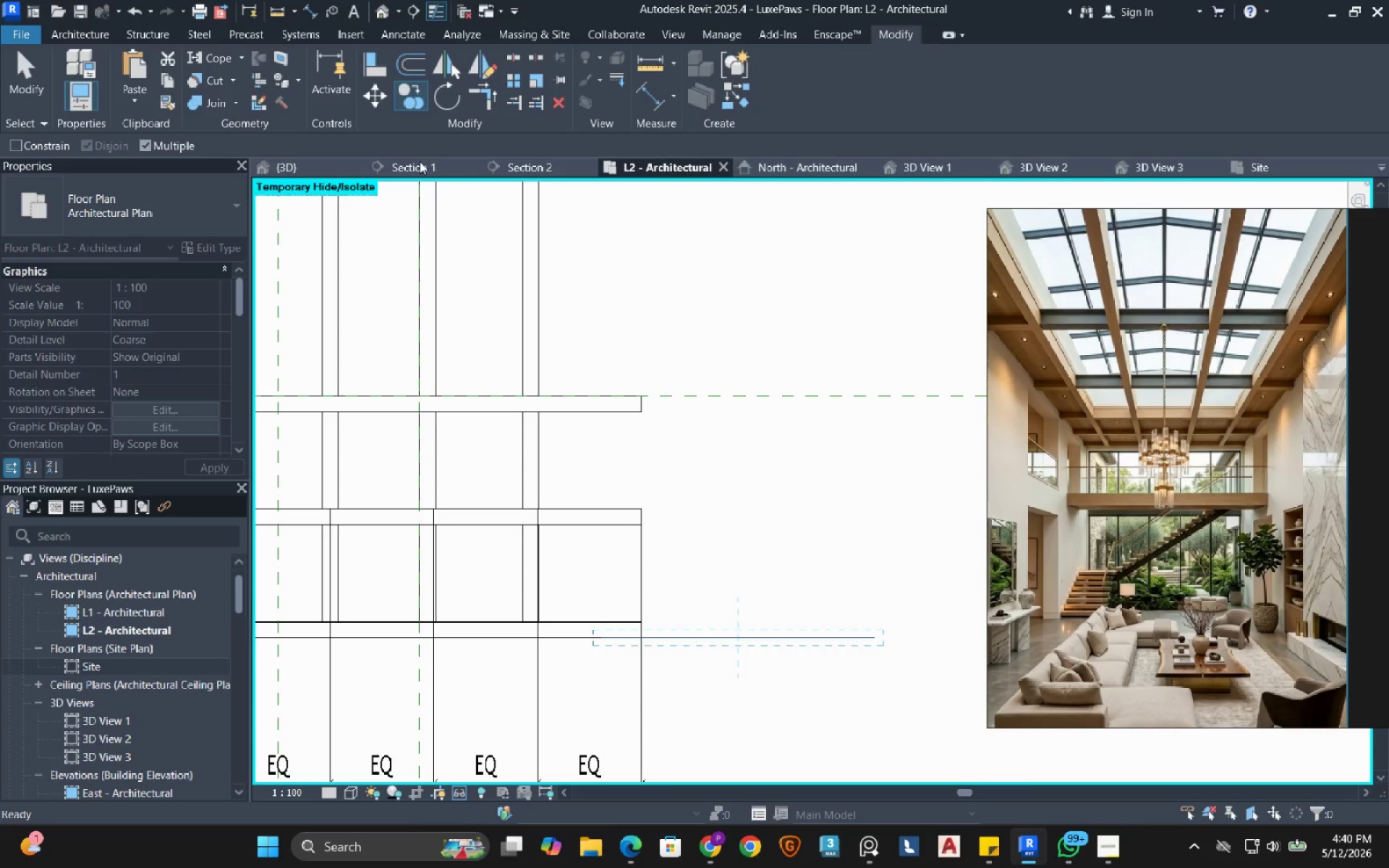 
scroll: coordinate [617, 618], scroll_direction: up, amount: 3.0
 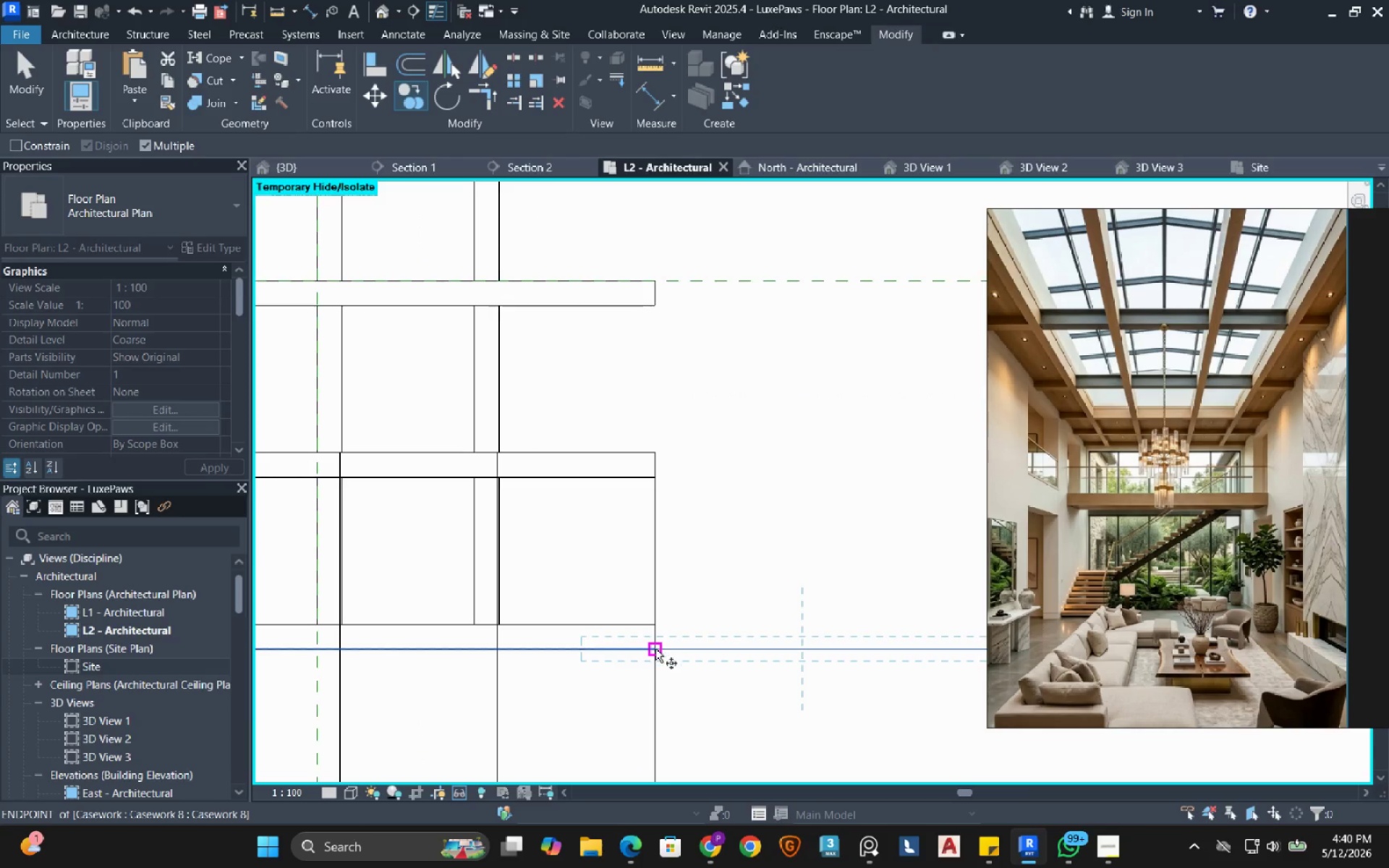 
left_click([655, 649])
 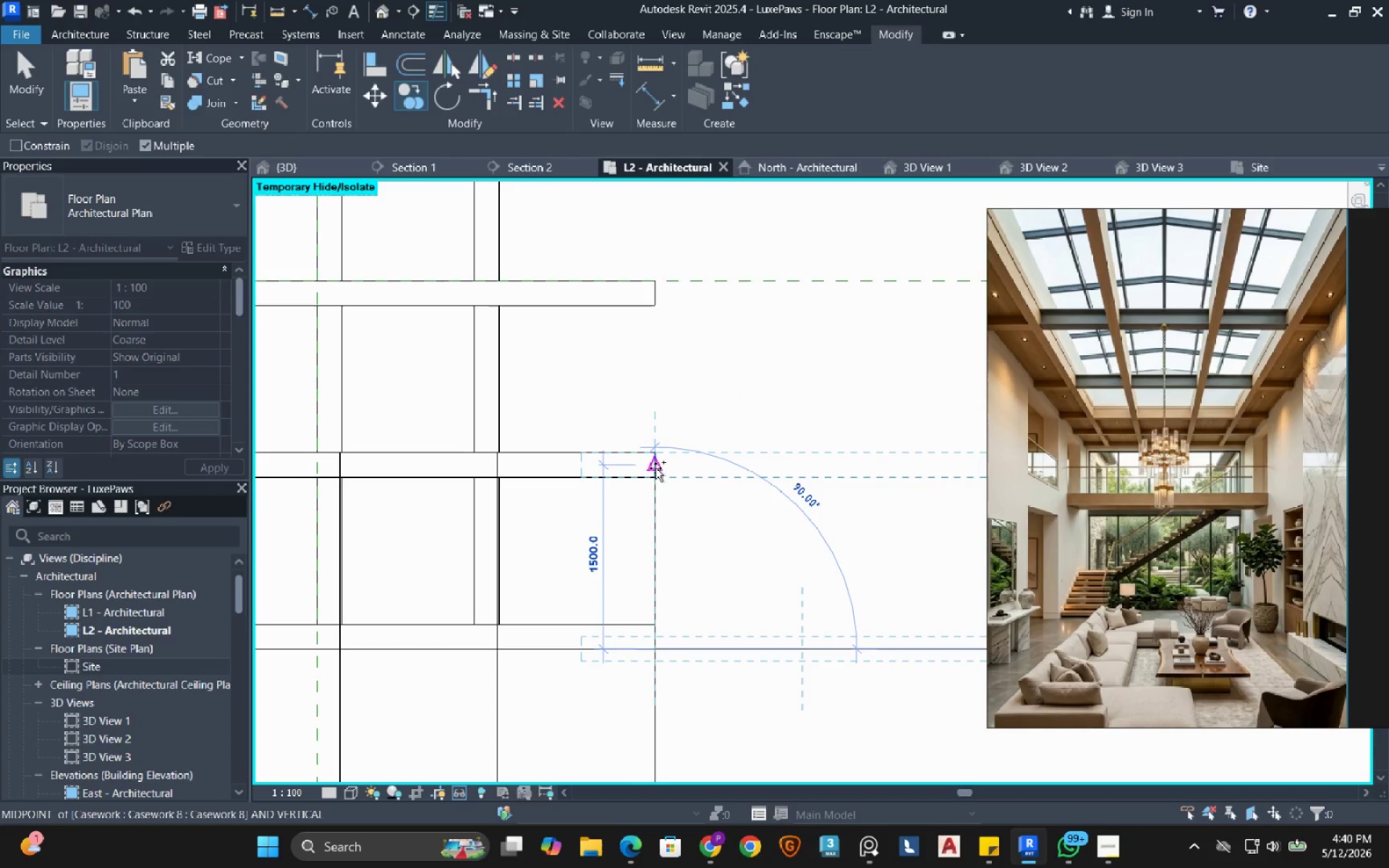 
left_click([655, 468])
 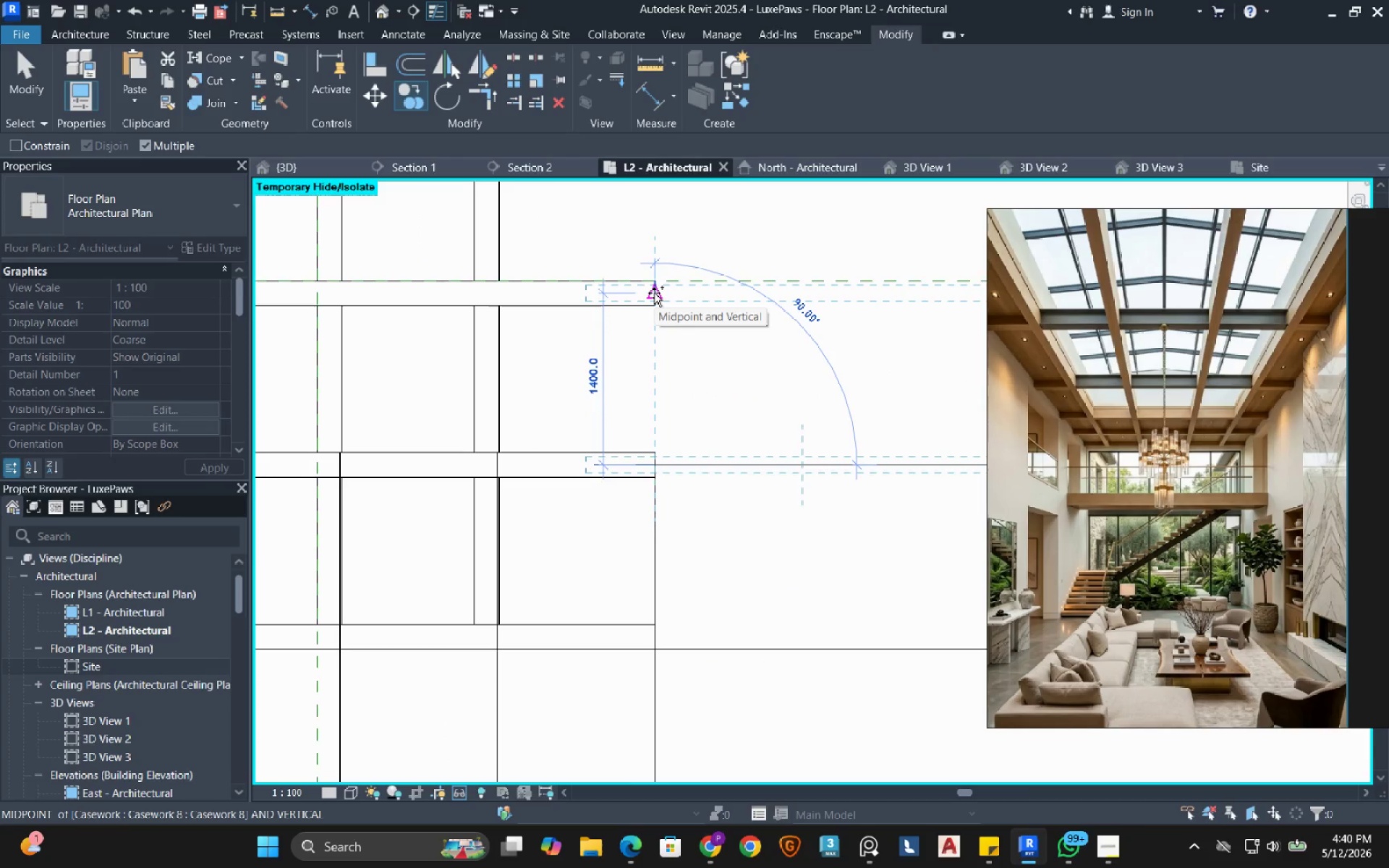 
left_click([654, 293])
 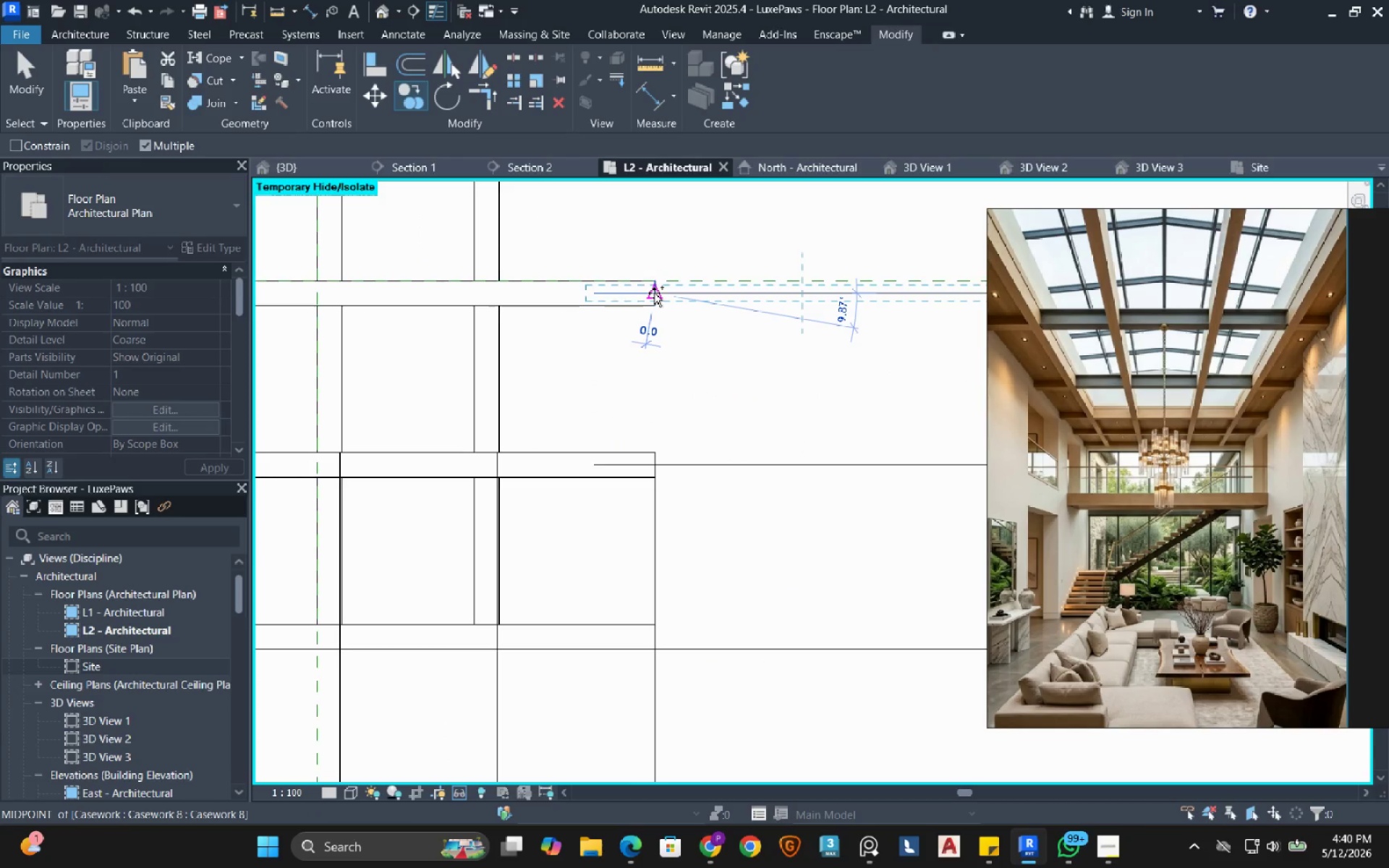 
scroll: coordinate [651, 295], scroll_direction: down, amount: 4.0
 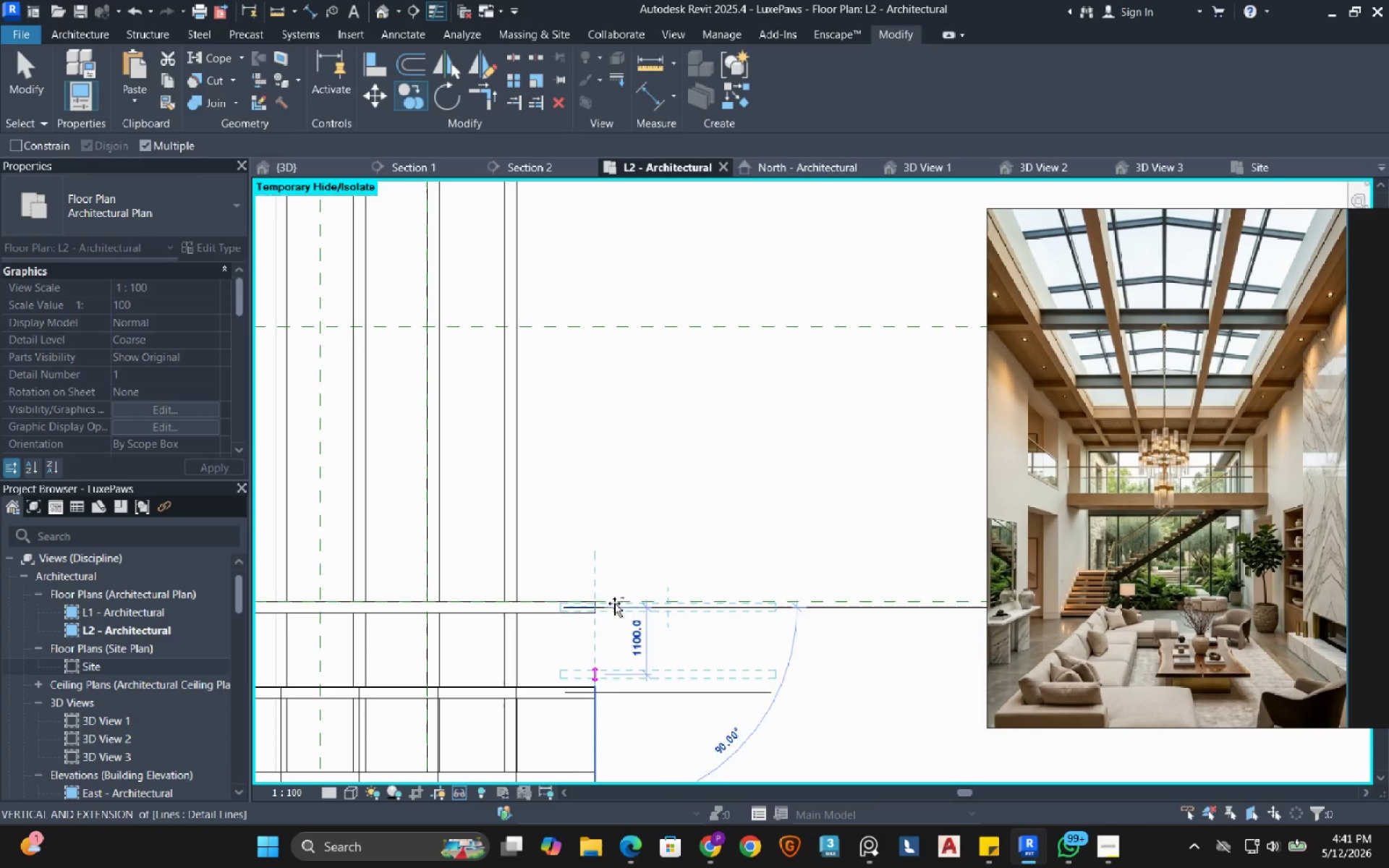 
wait(5.43)
 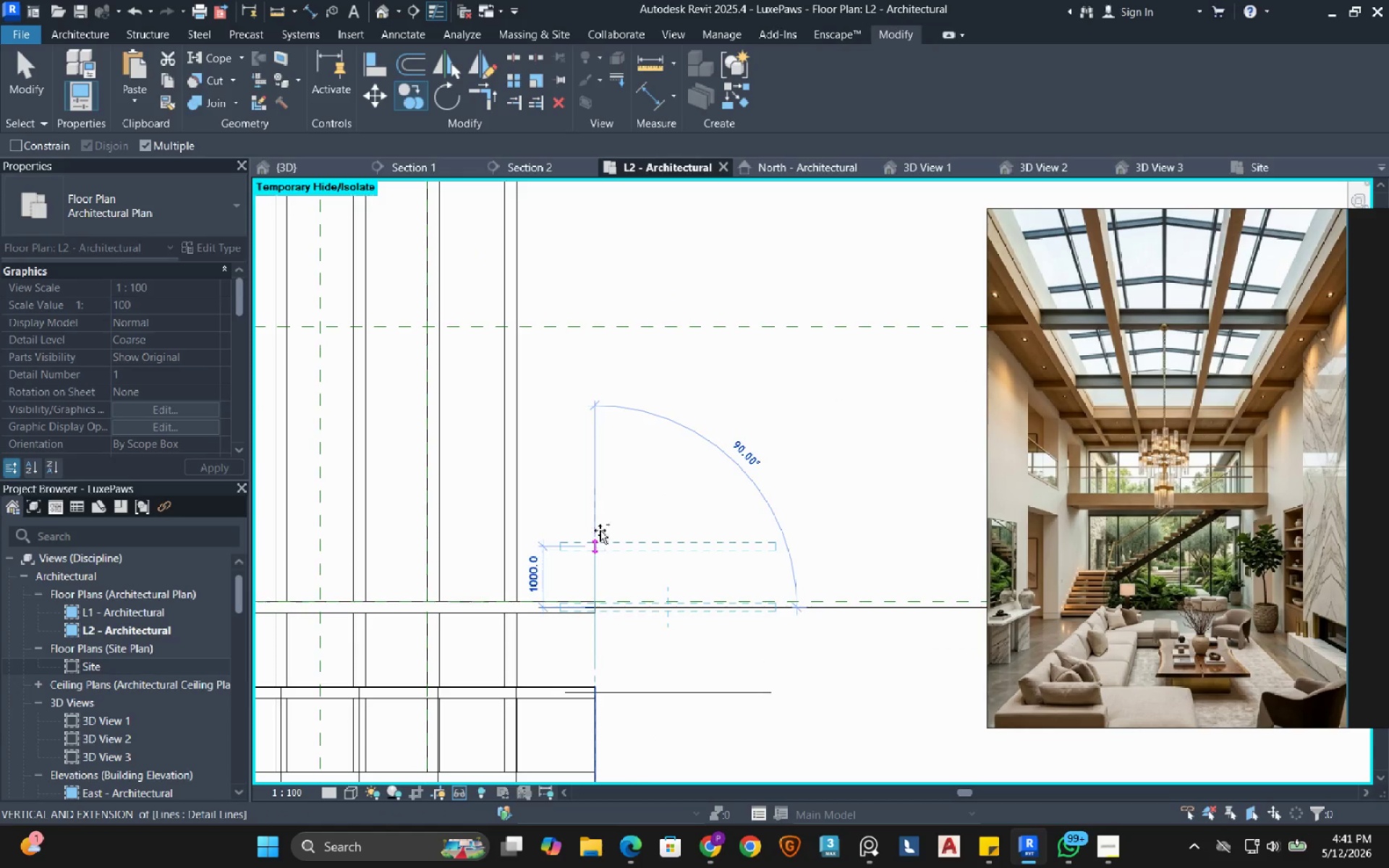 
left_click([593, 519])
 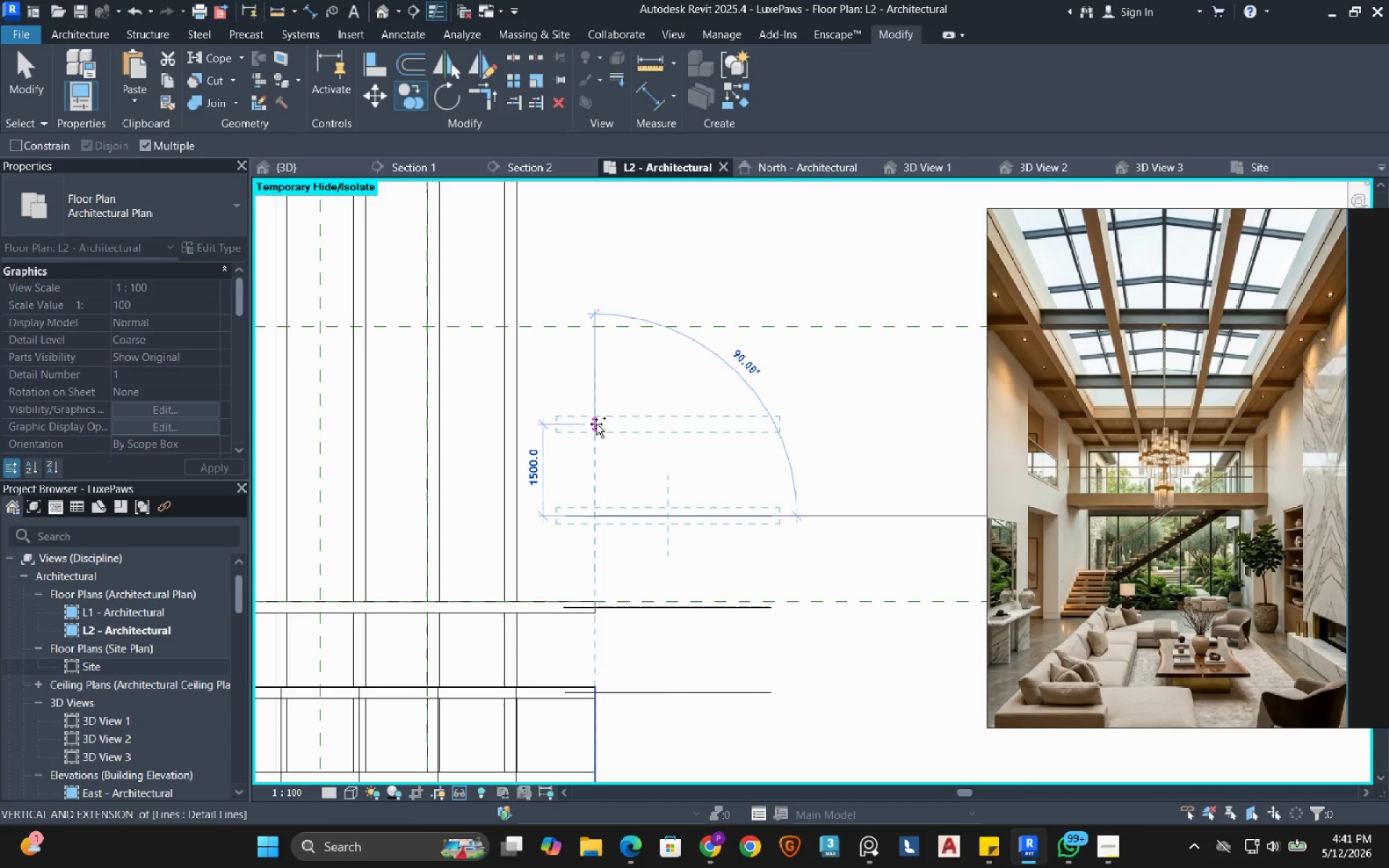 
left_click([596, 424])
 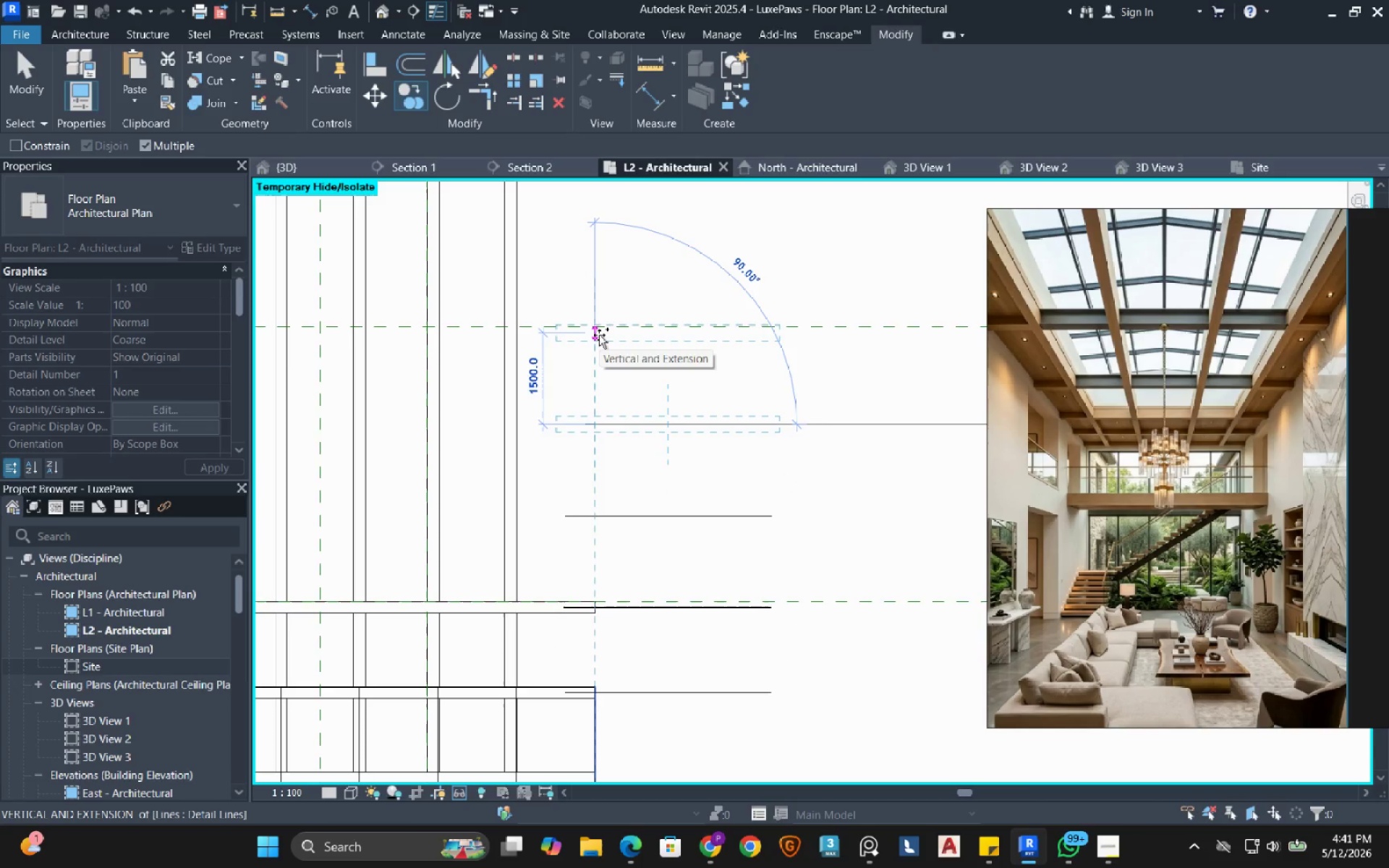 
left_click([599, 335])
 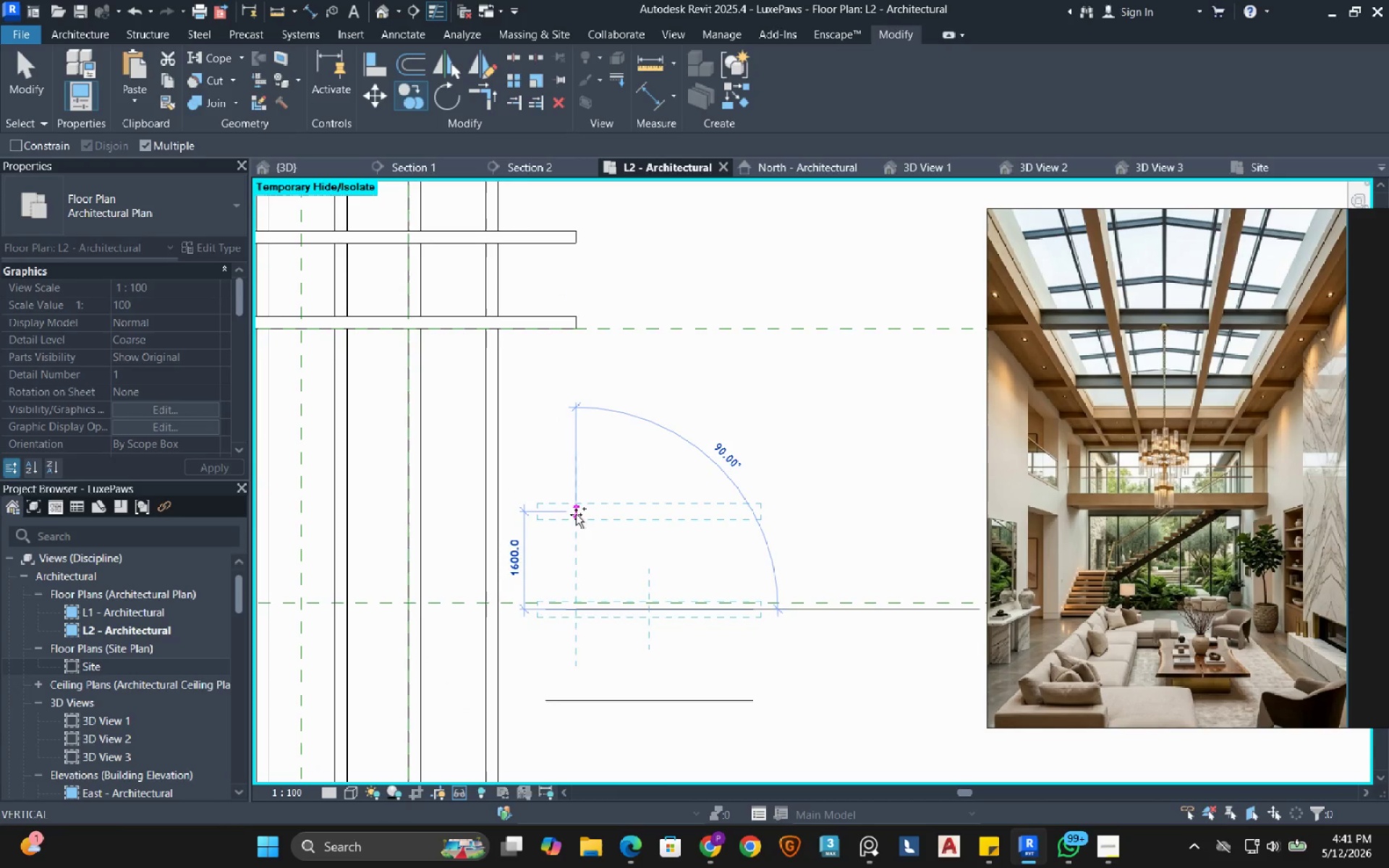 
left_click([576, 519])
 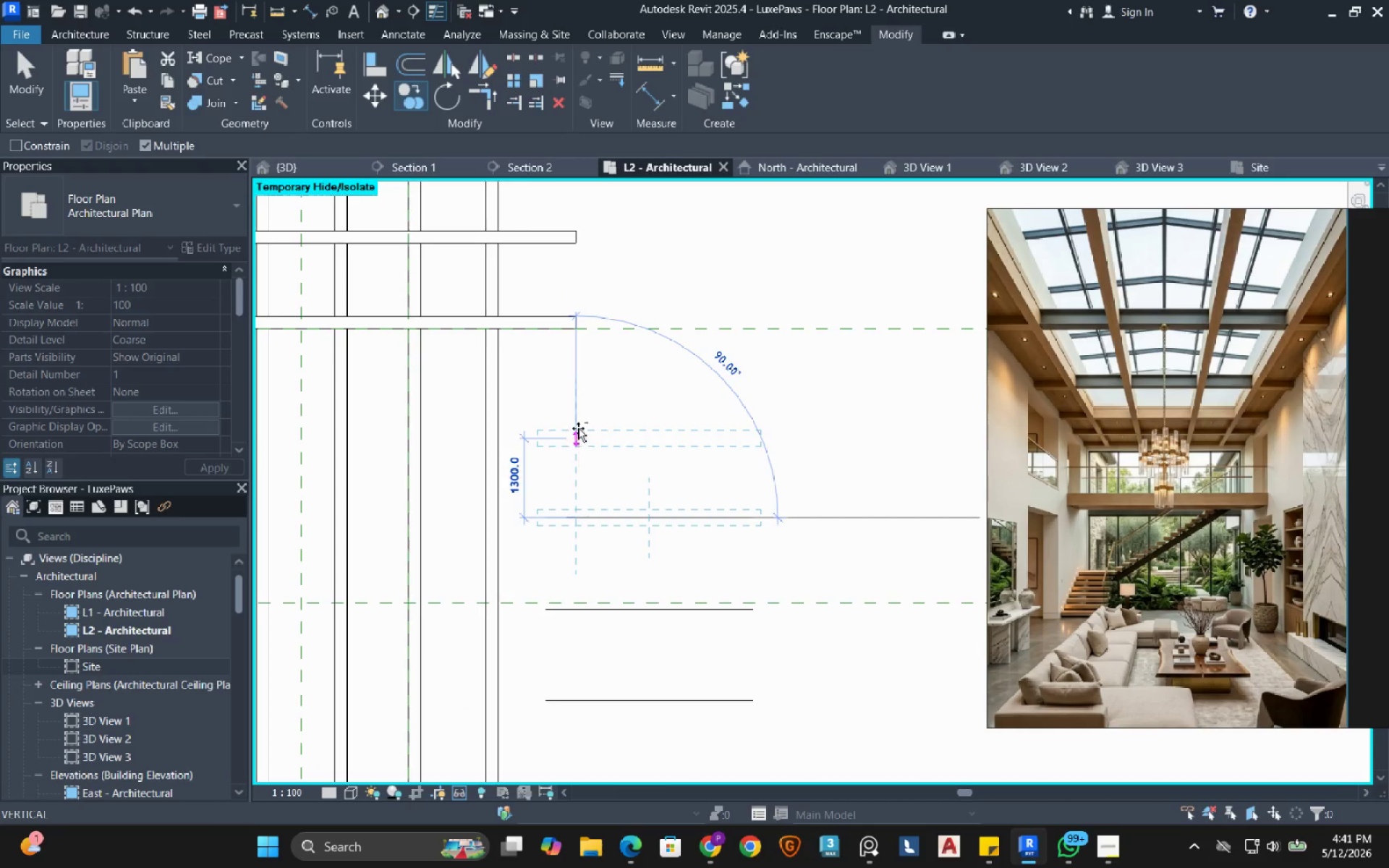 
left_click([578, 427])
 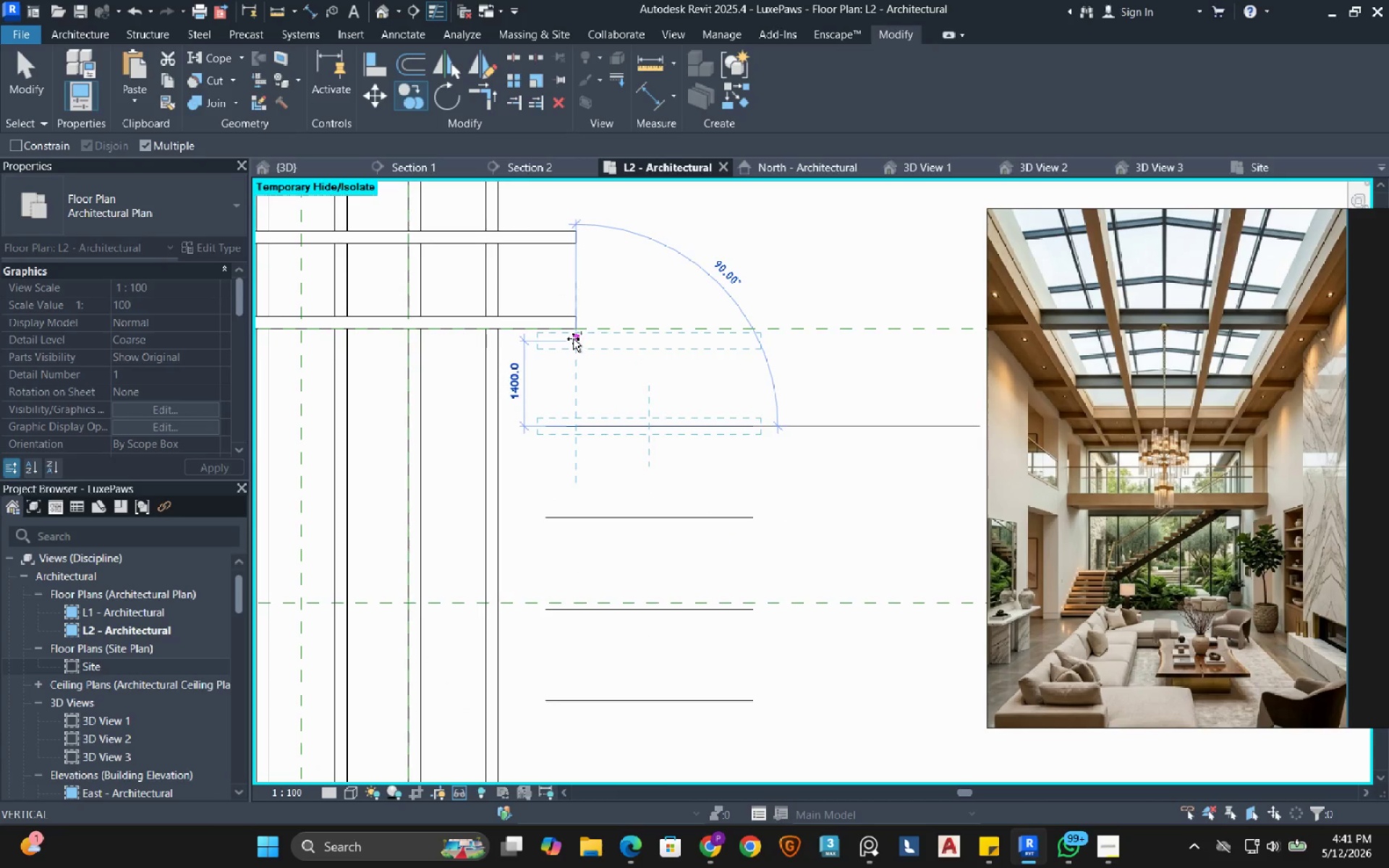 
left_click([573, 337])
 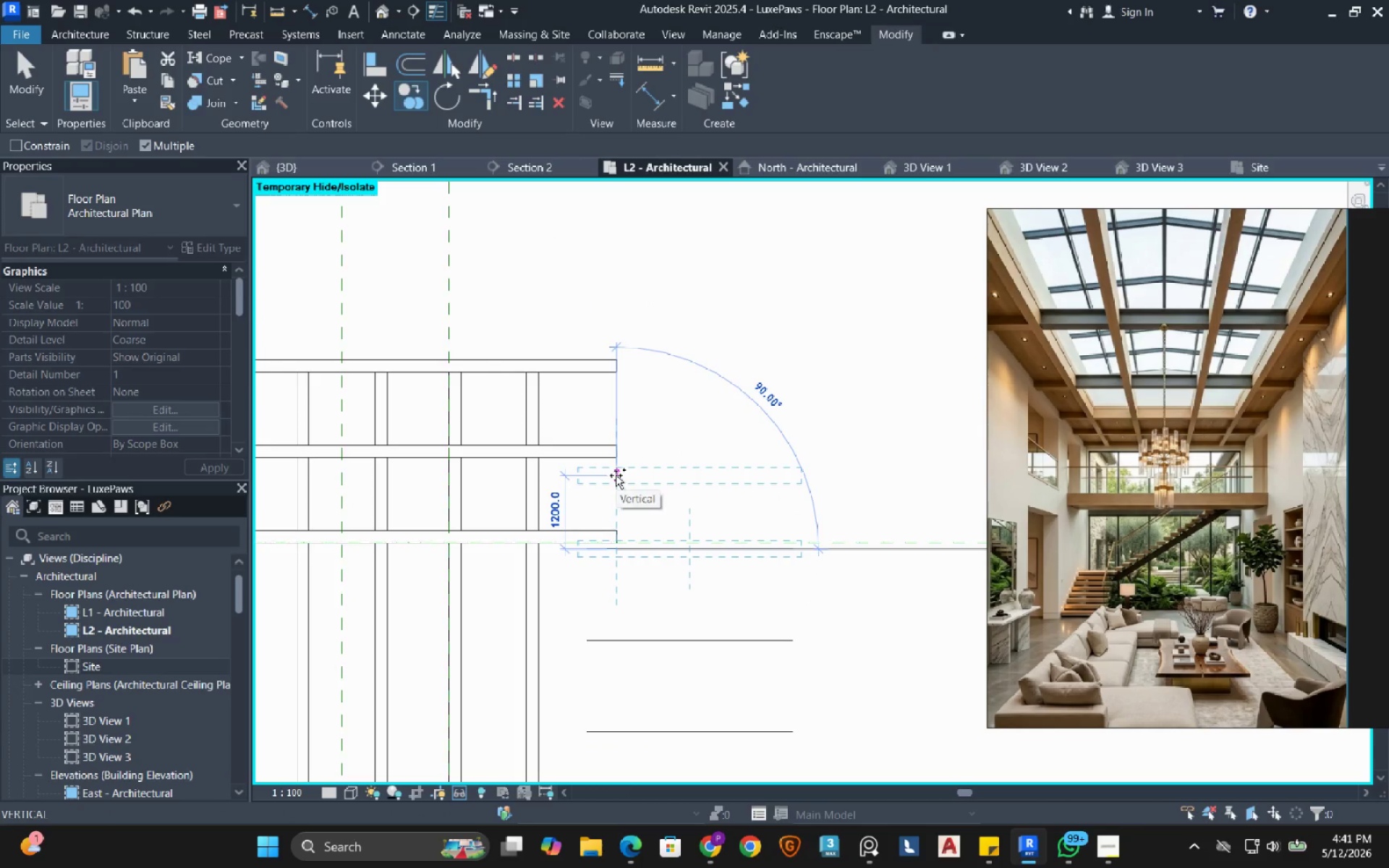 
scroll: coordinate [616, 466], scroll_direction: up, amount: 1.0
 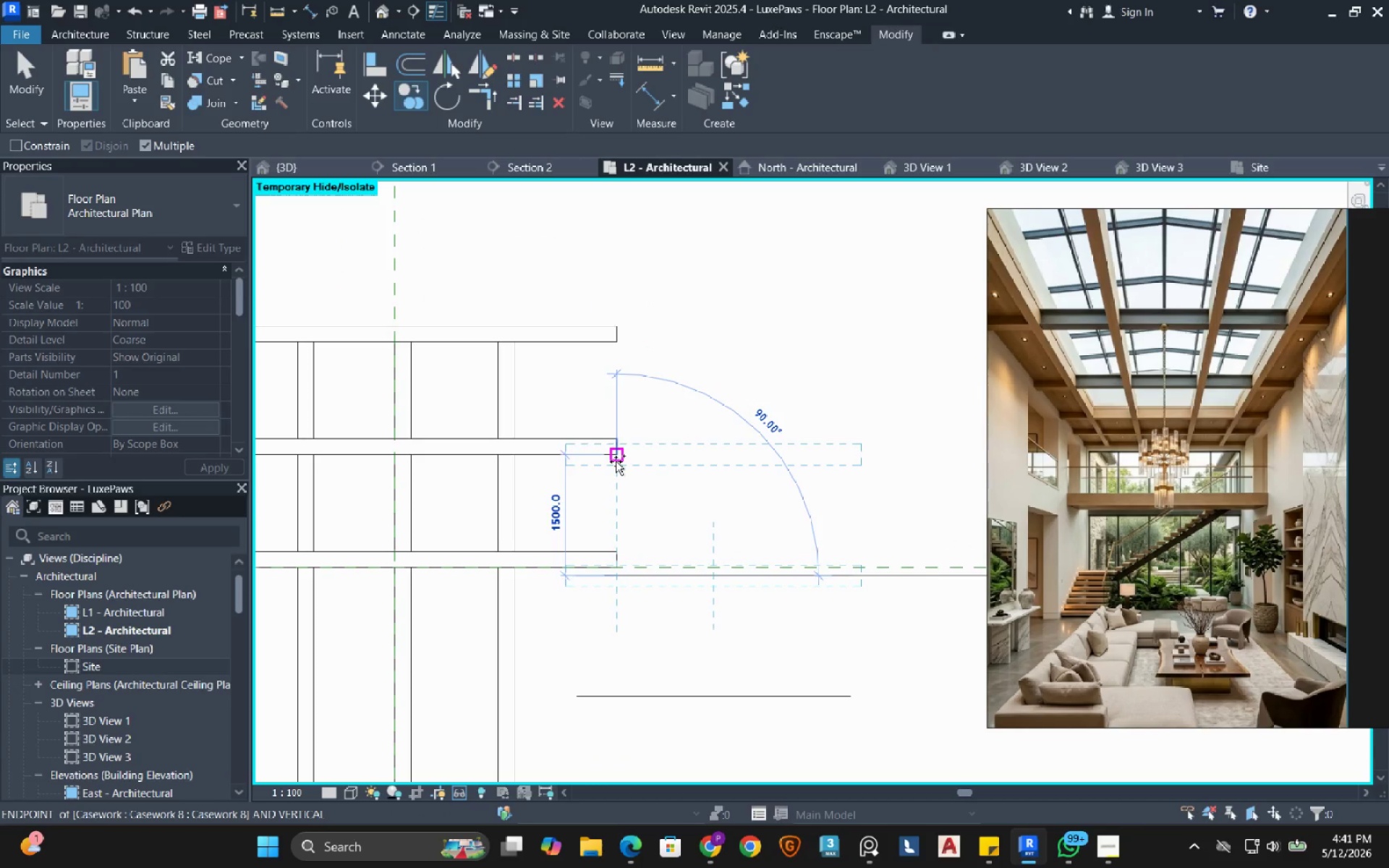 
left_click([616, 461])
 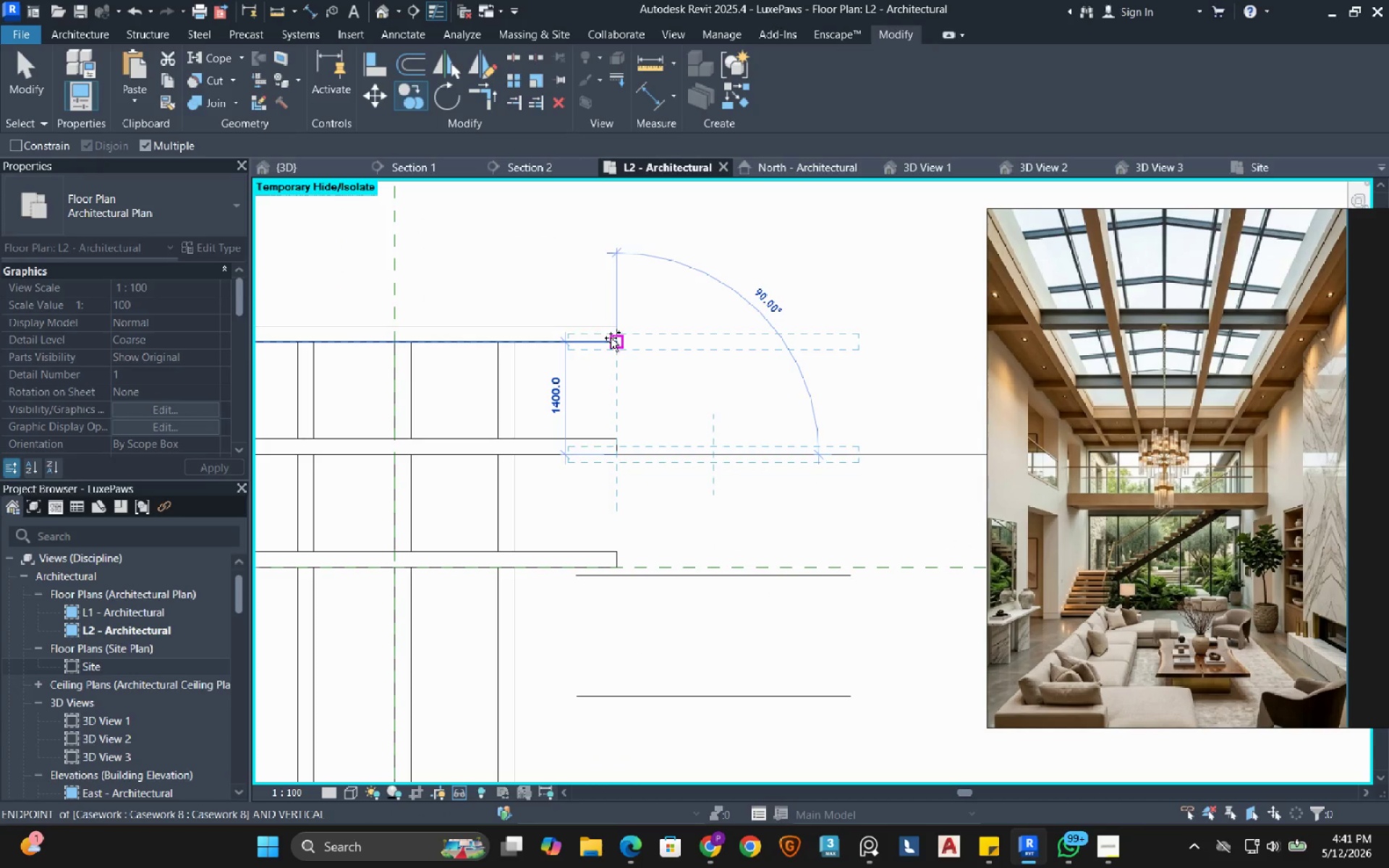 
left_click([611, 329])
 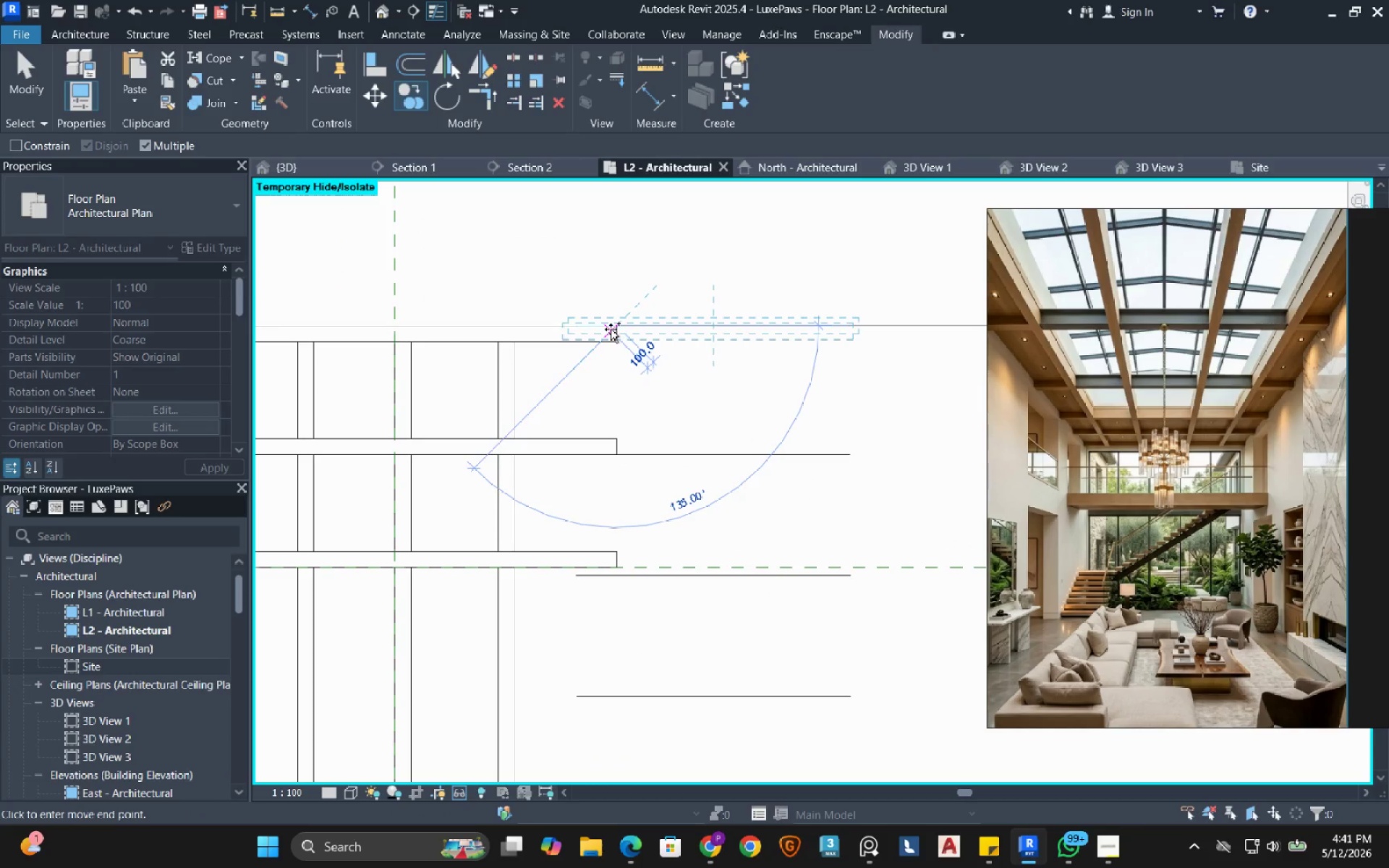 
key(Escape)
key(Escape)
type(di)
 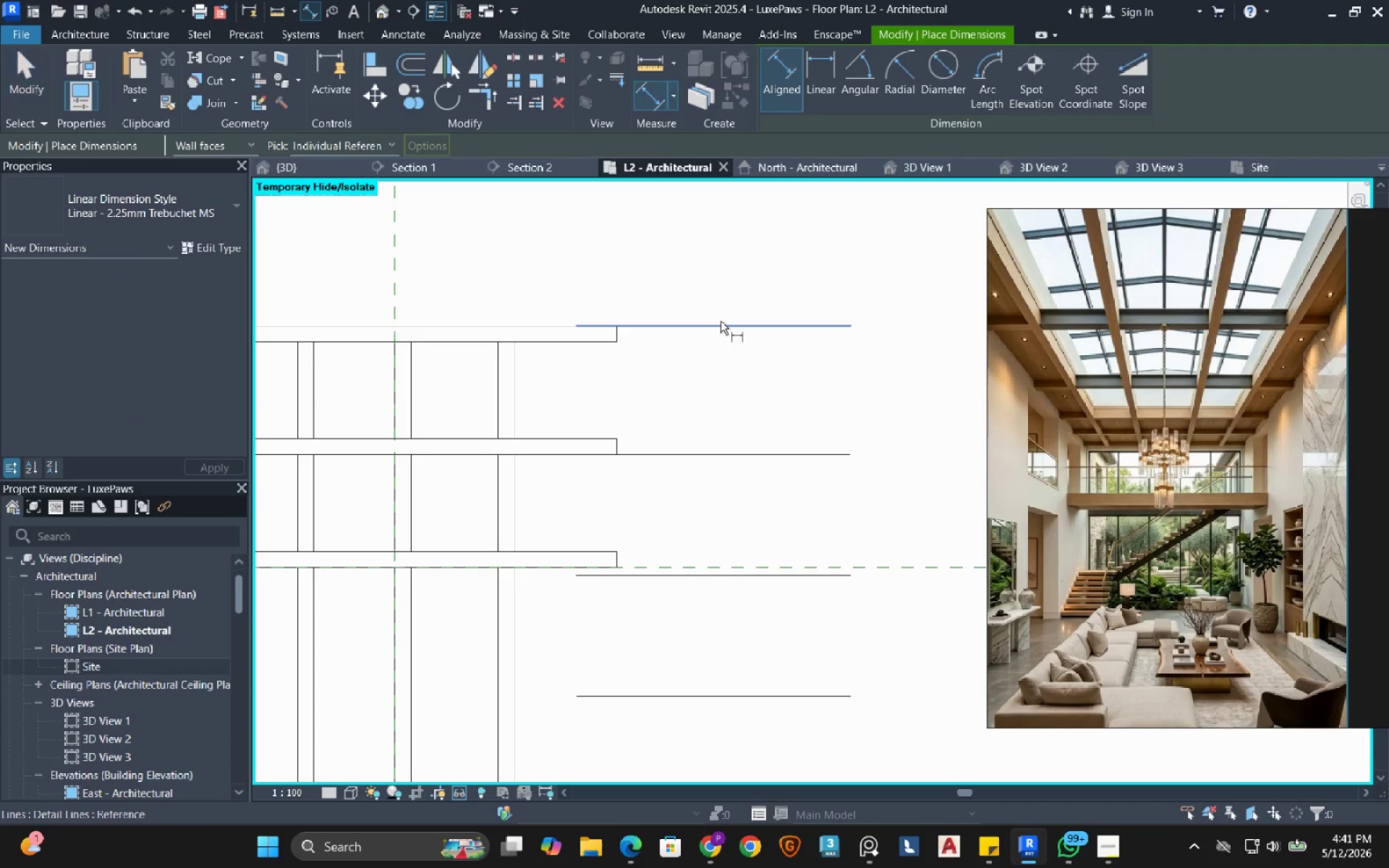 
left_click([721, 321])
 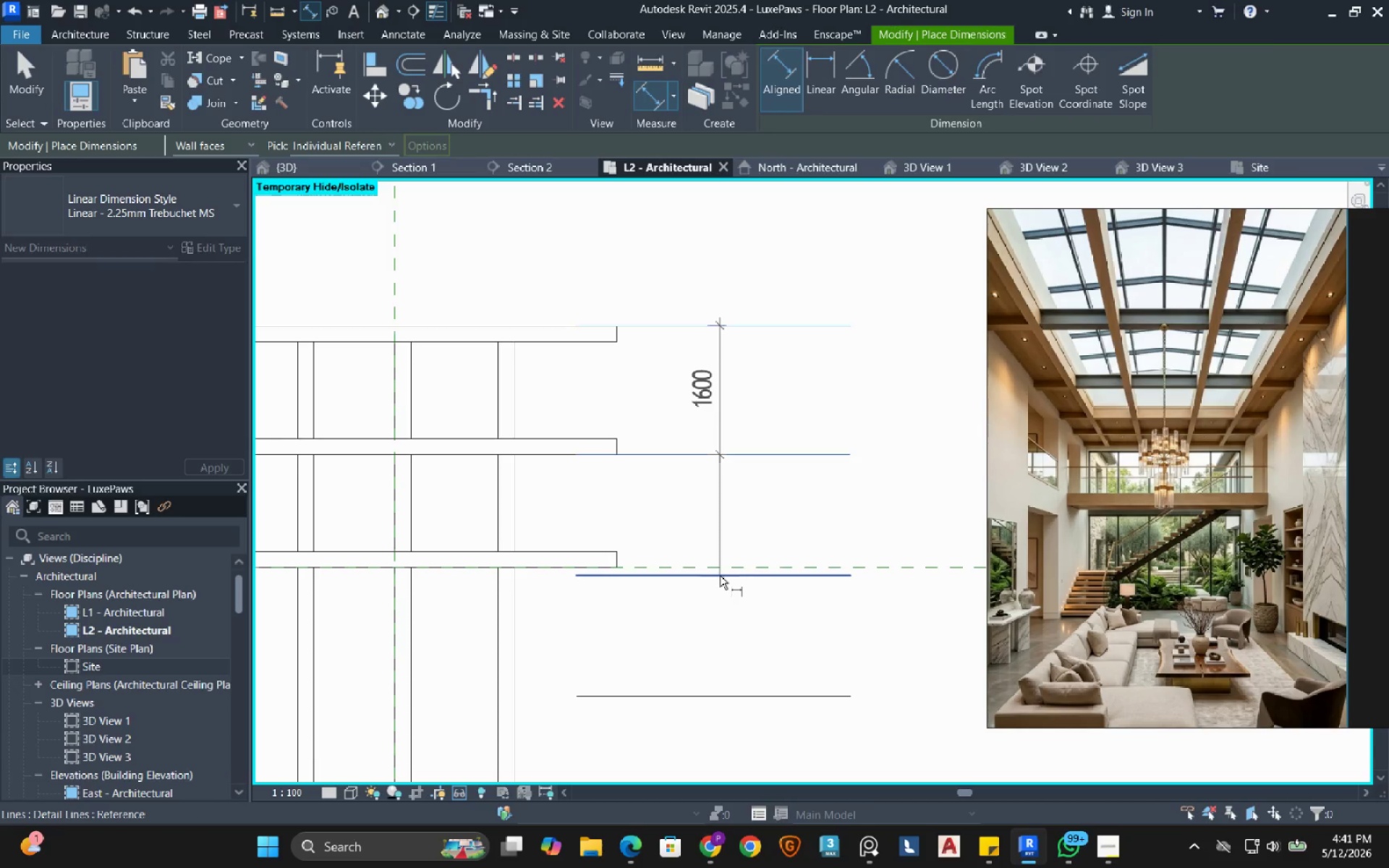 
left_click([720, 576])
 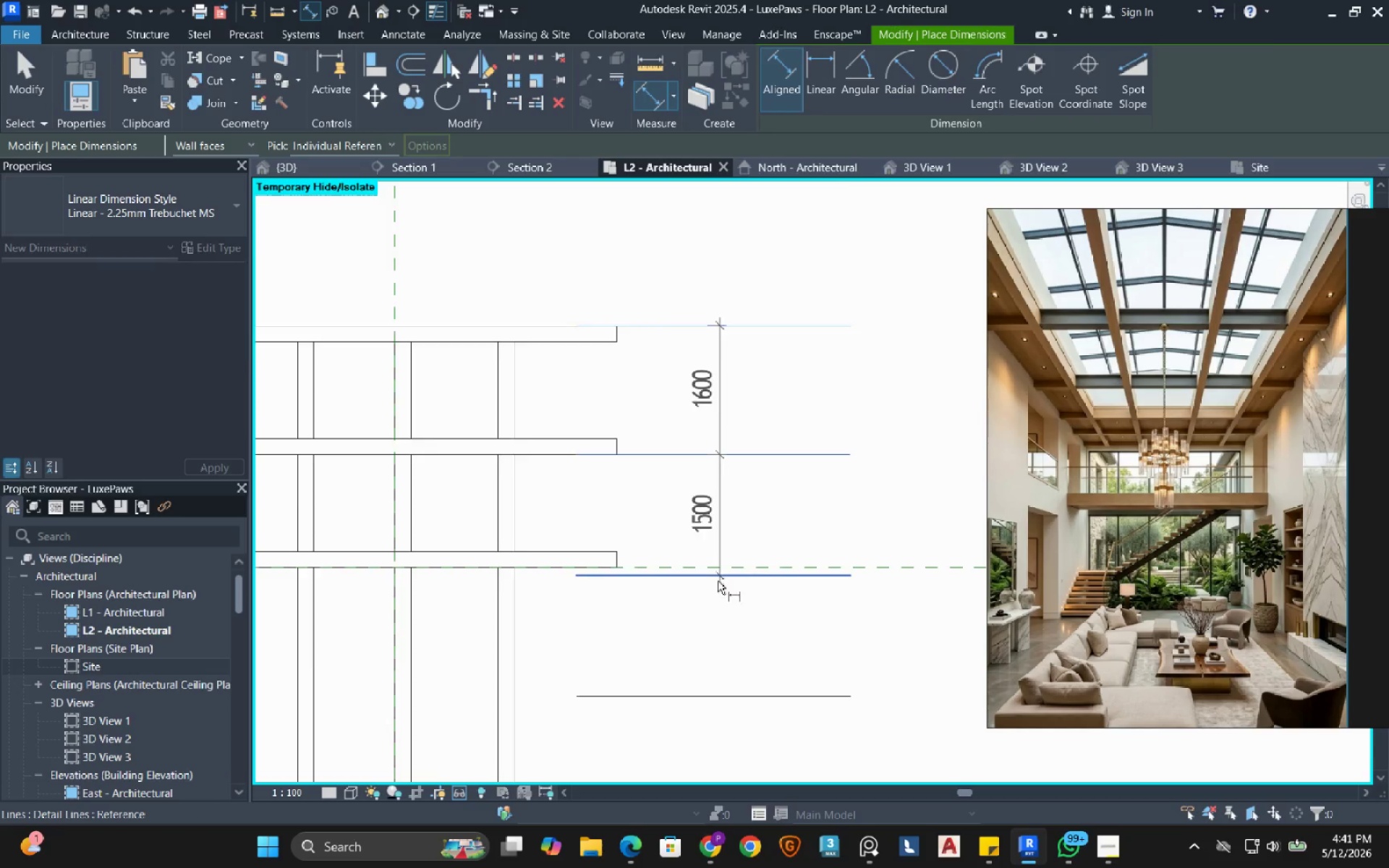 
scroll: coordinate [718, 582], scroll_direction: down, amount: 2.0
 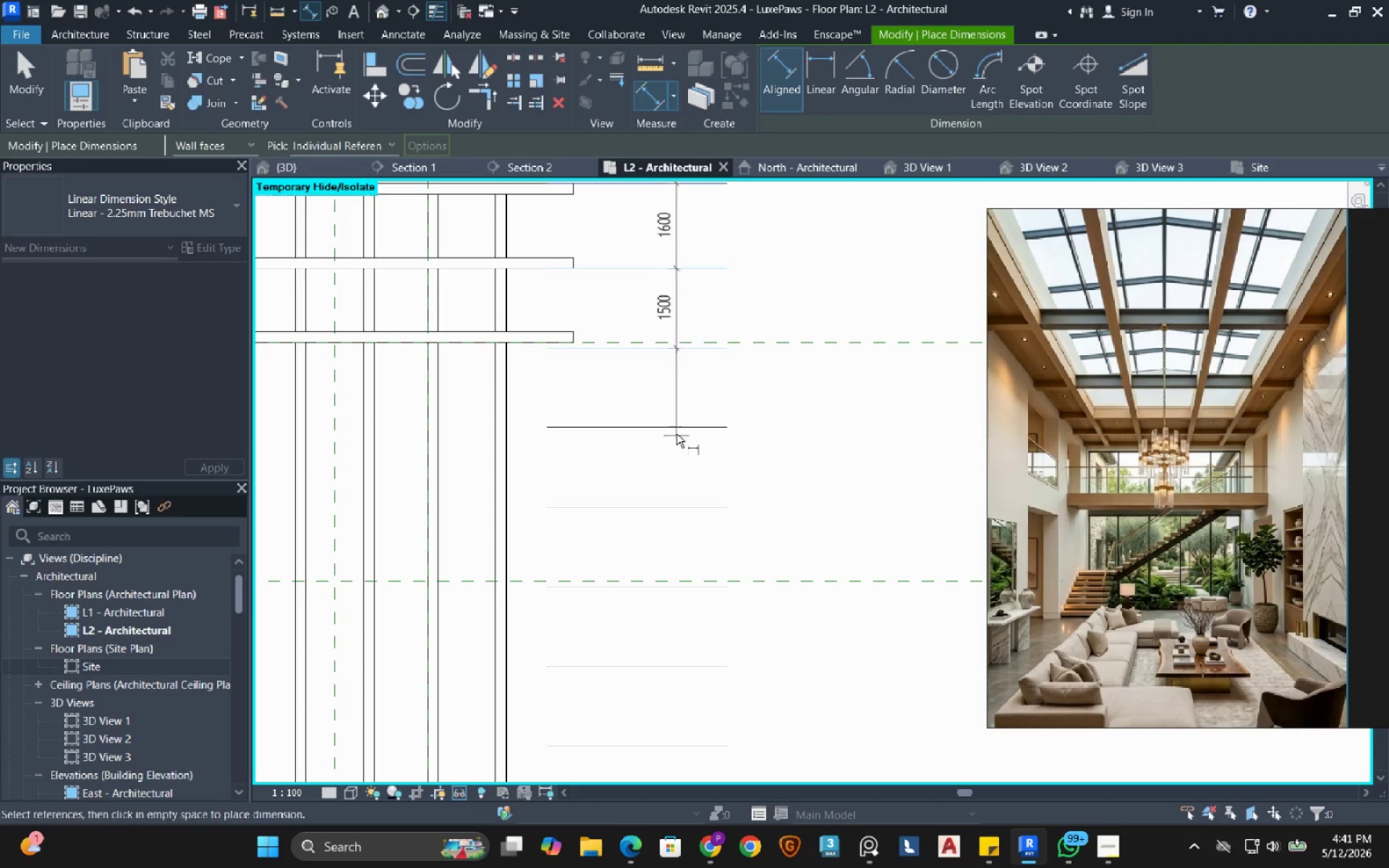 
left_click([678, 432])
 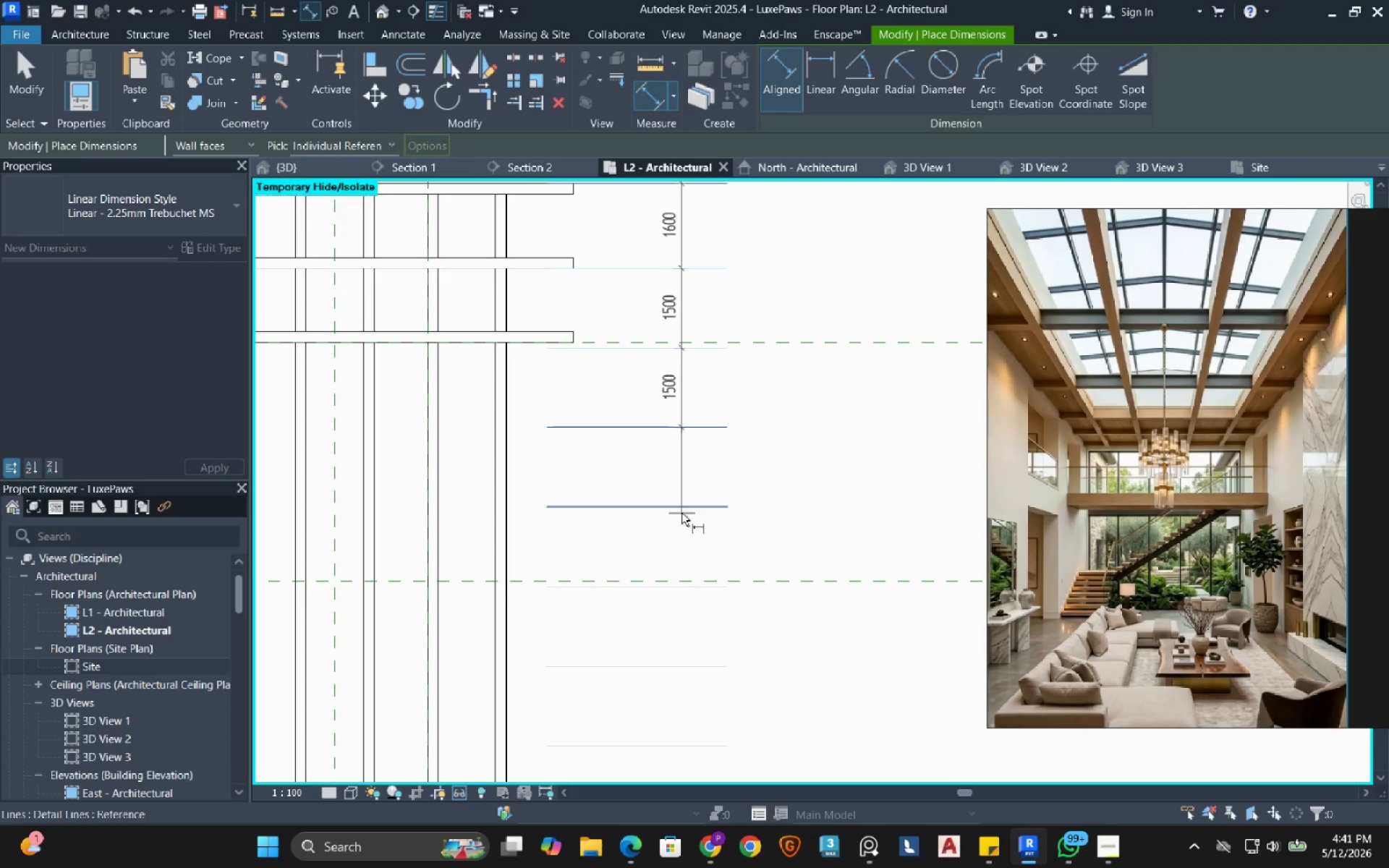 
left_click([681, 513])
 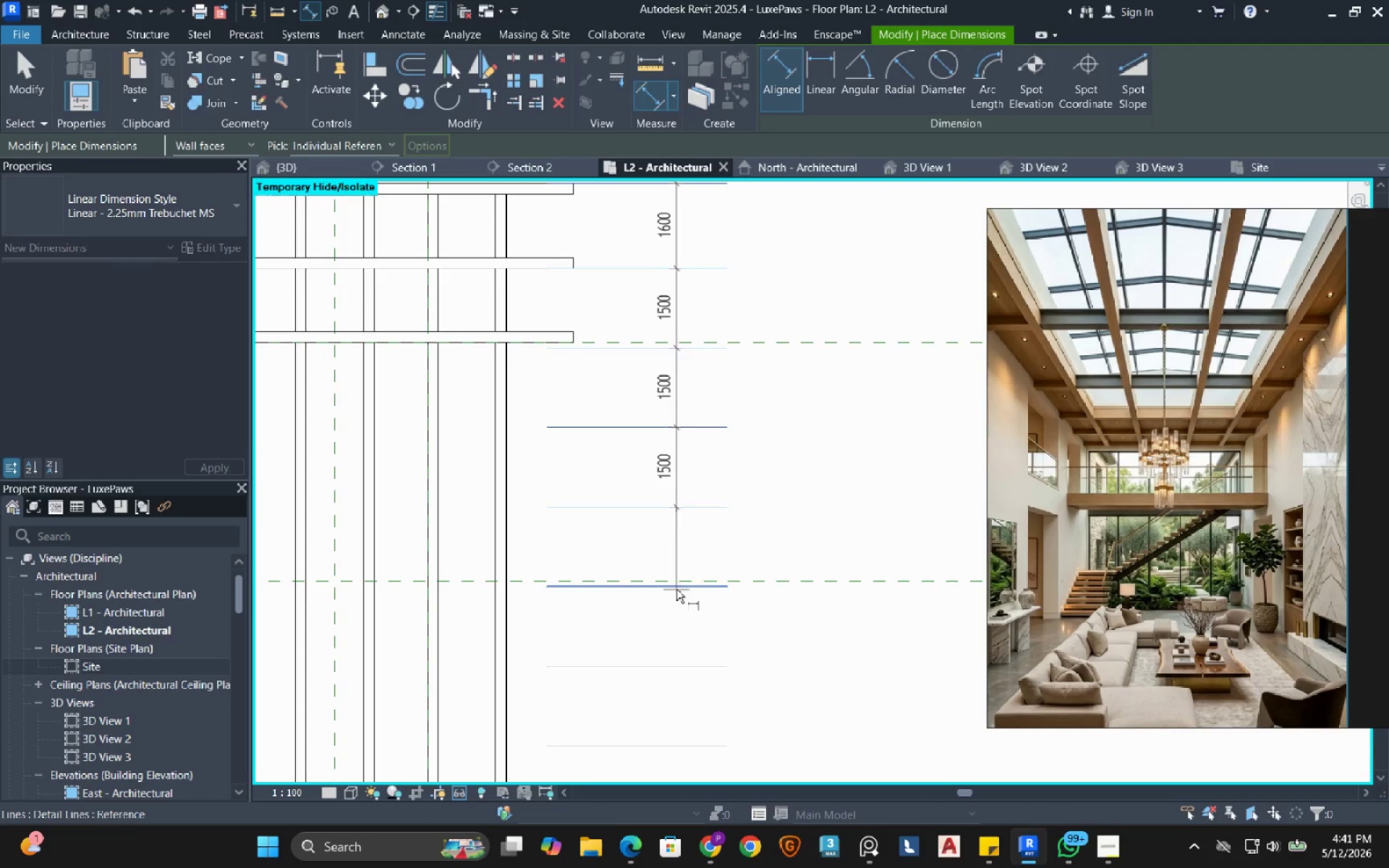 
left_click([676, 590])
 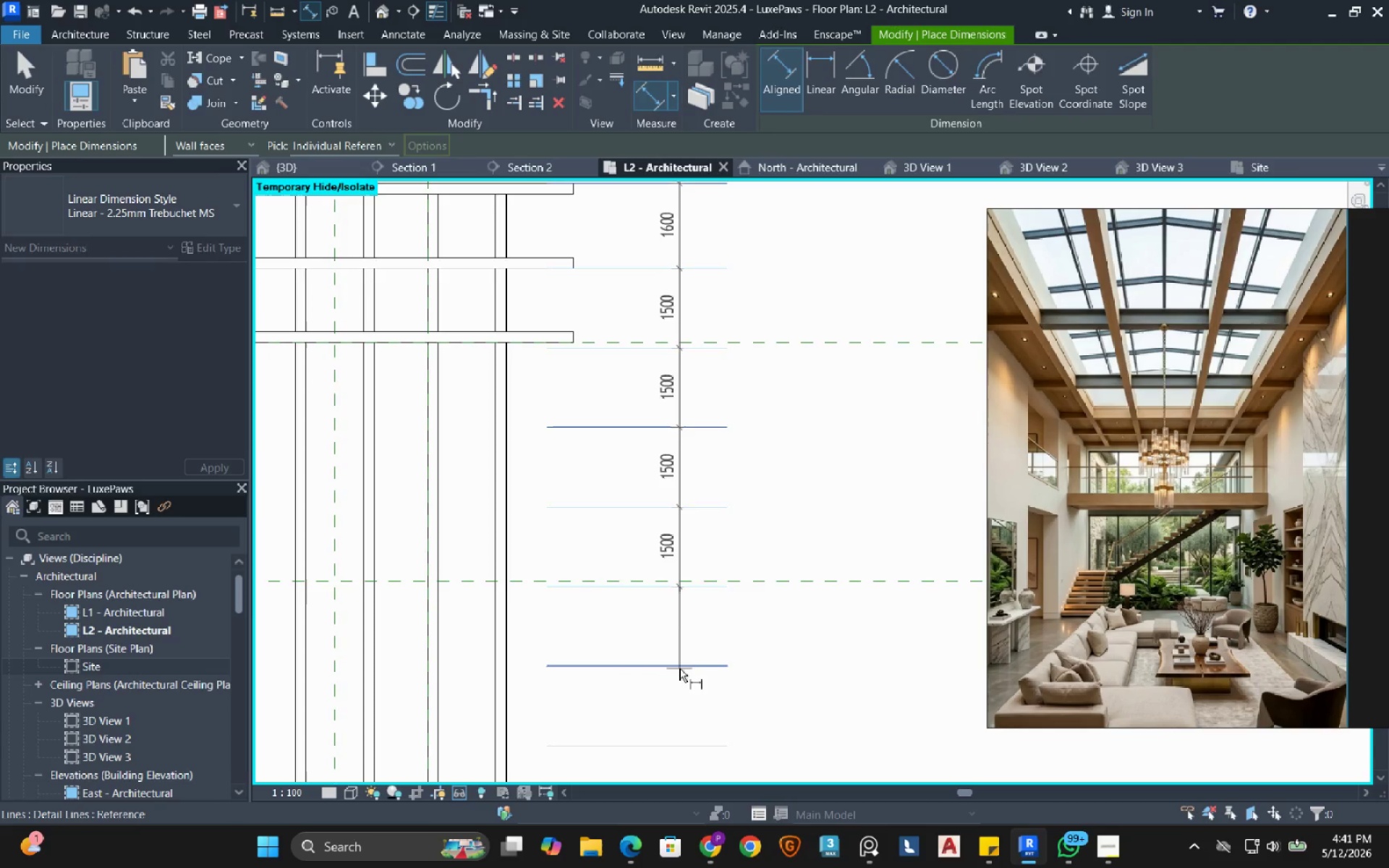 
left_click([679, 668])
 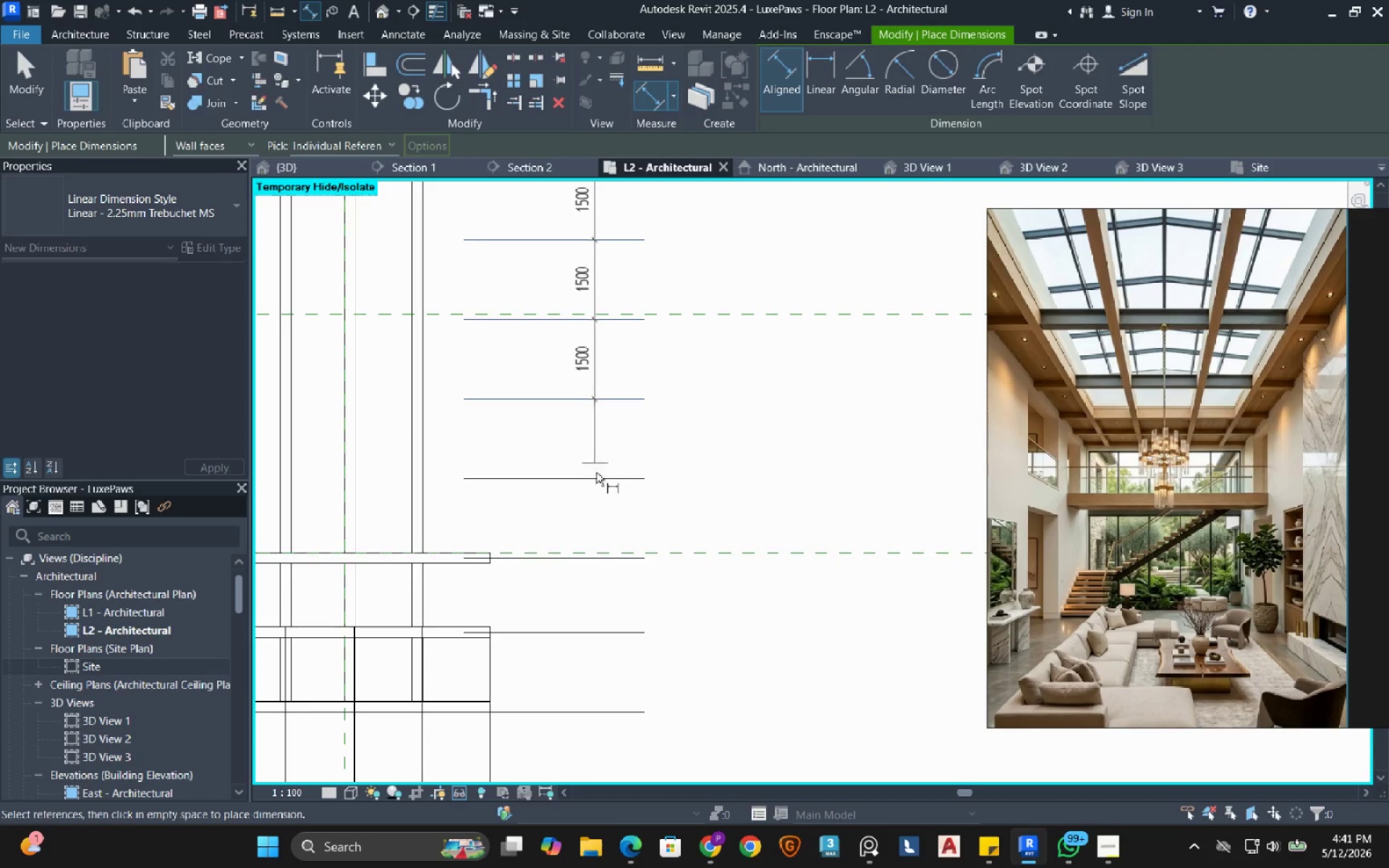 
left_click([596, 481])
 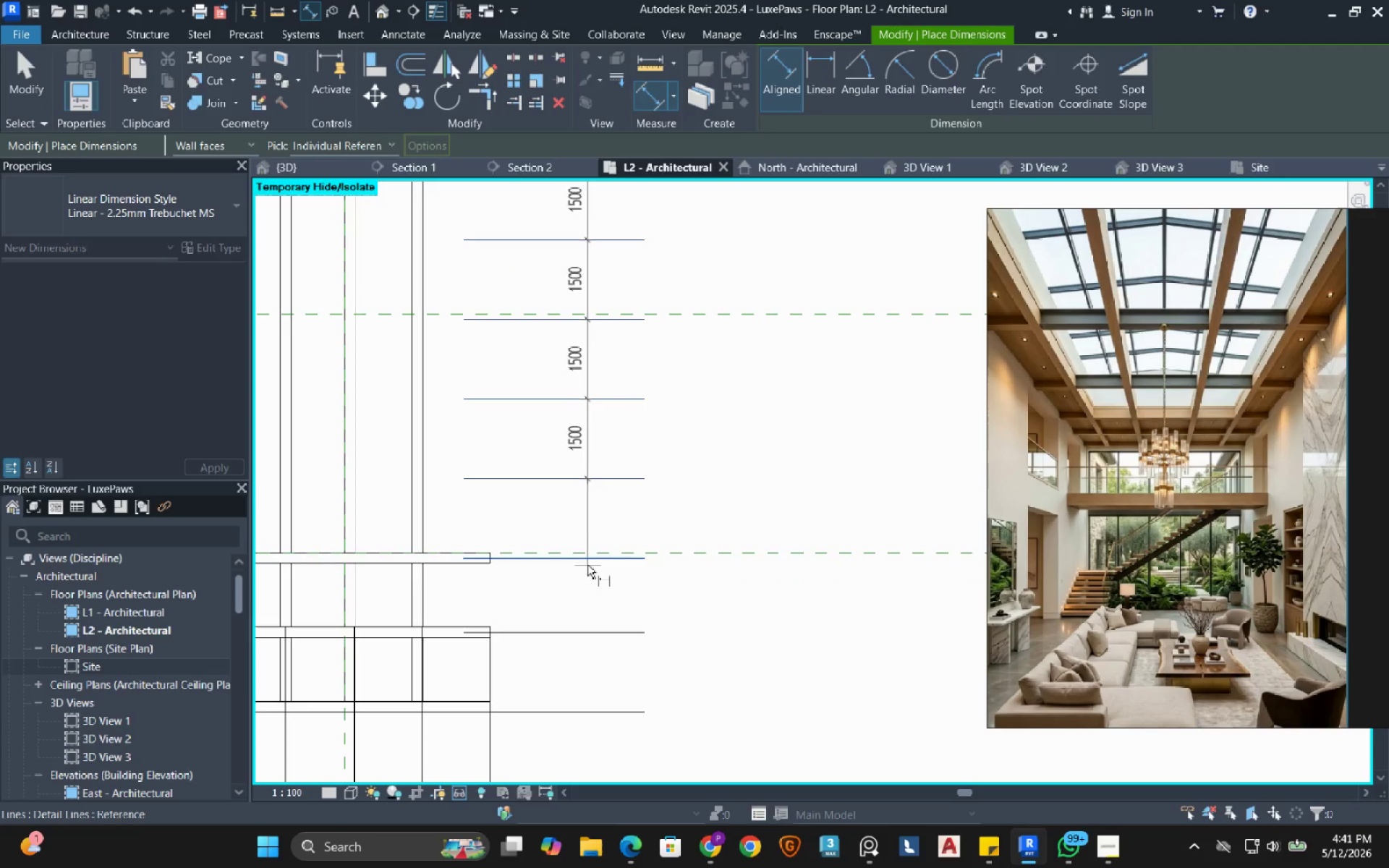 
left_click([587, 565])
 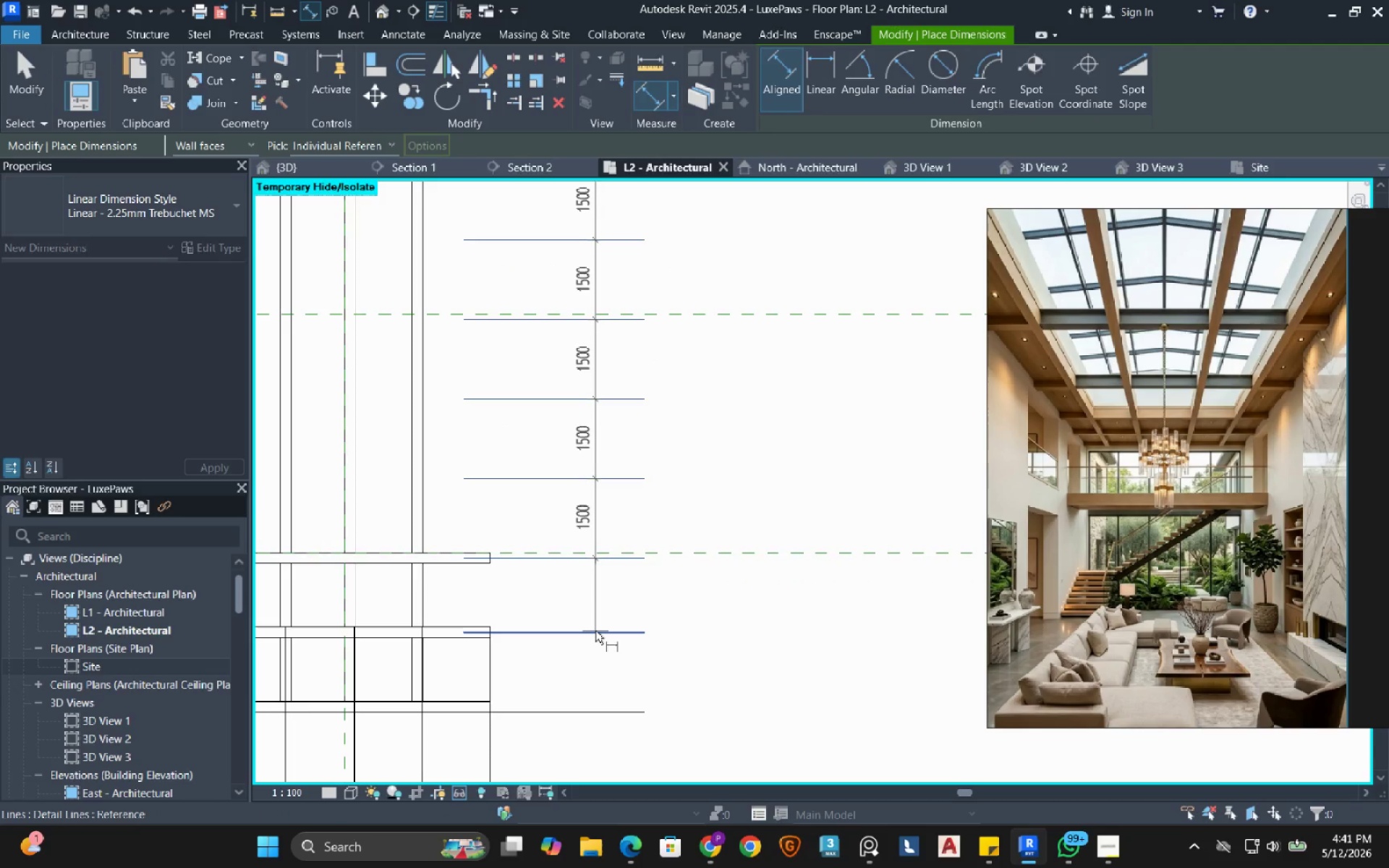 
left_click([595, 631])
 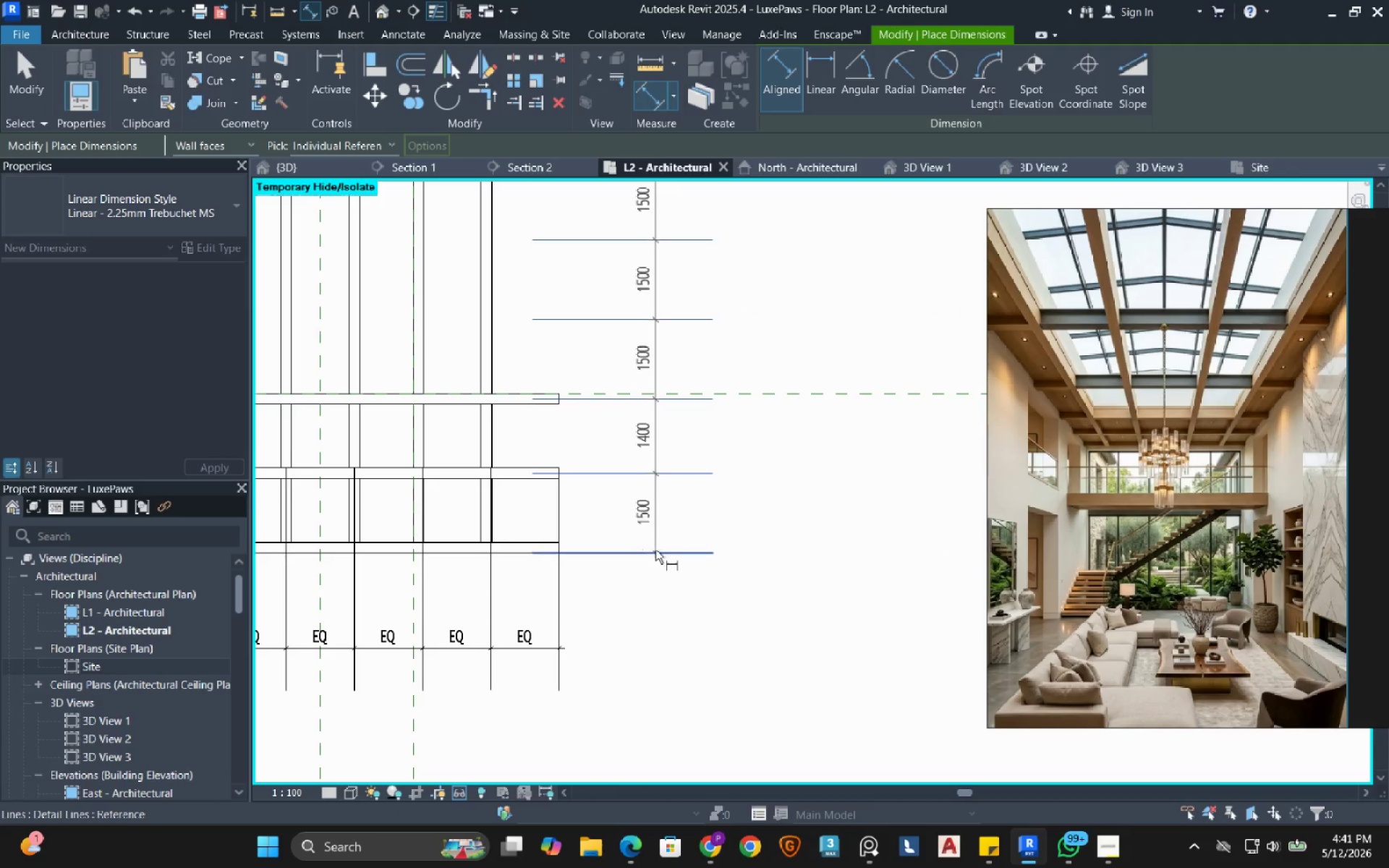 
double_click([647, 512])
 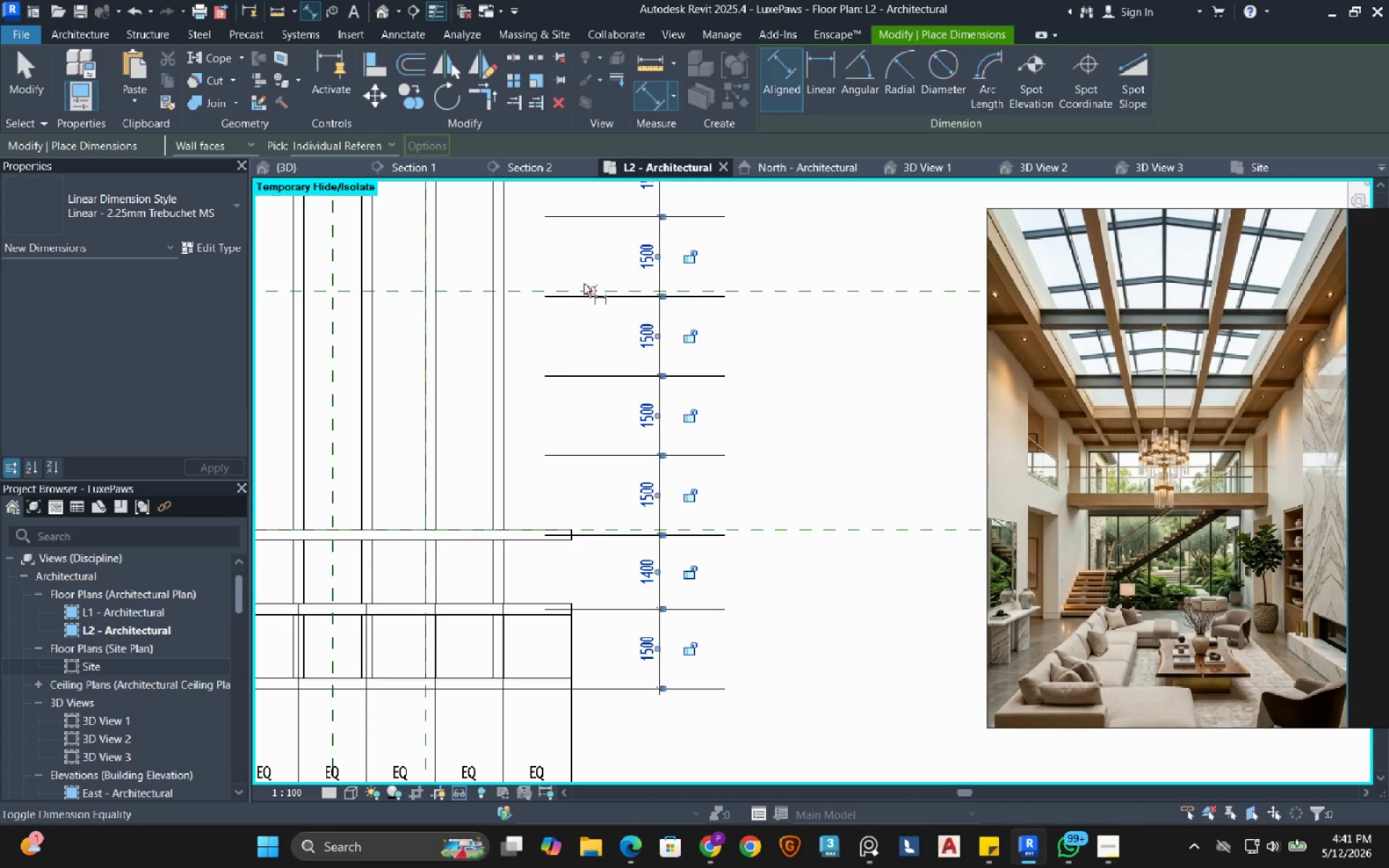 
left_click([587, 287])
 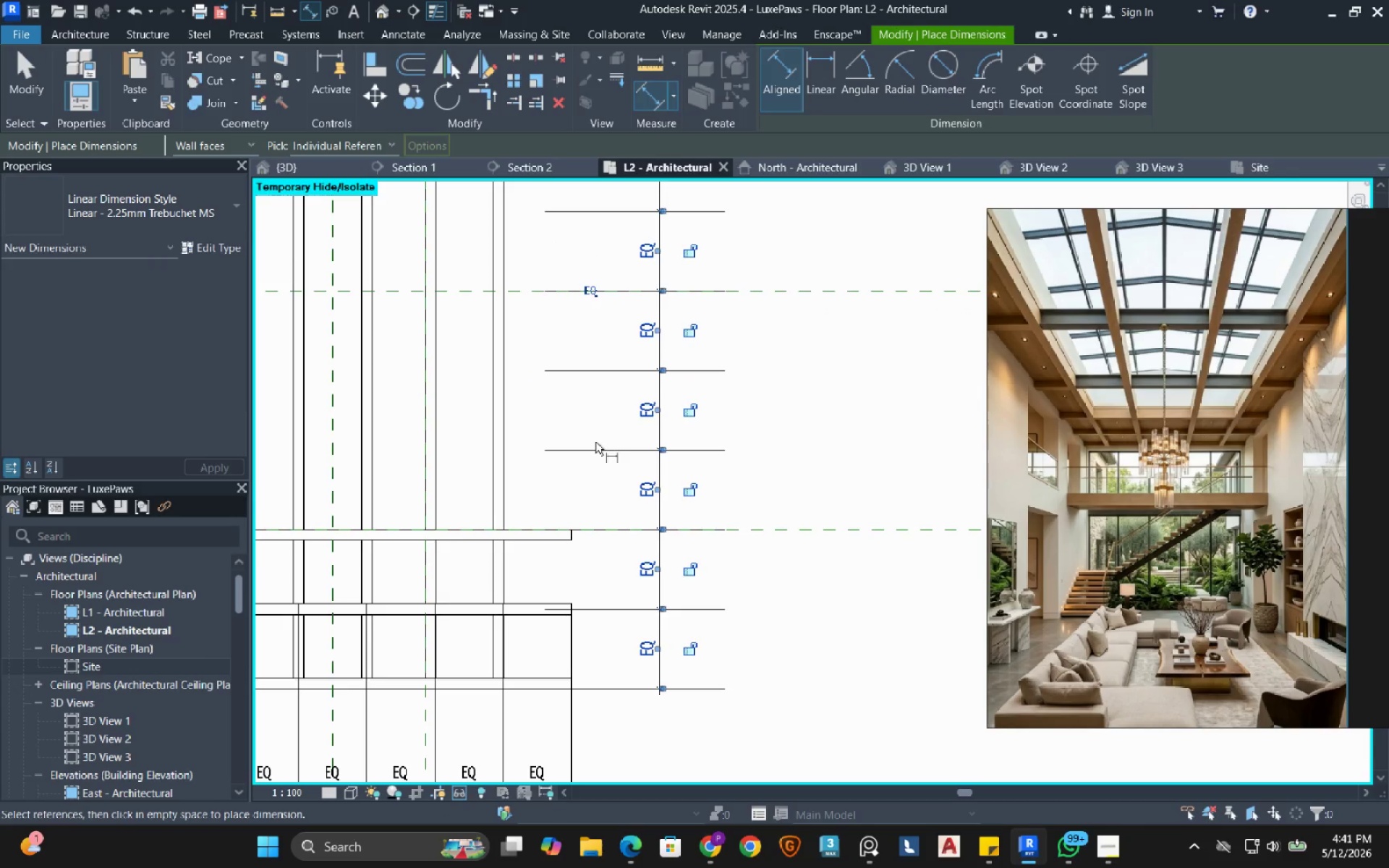 
key(Escape)
 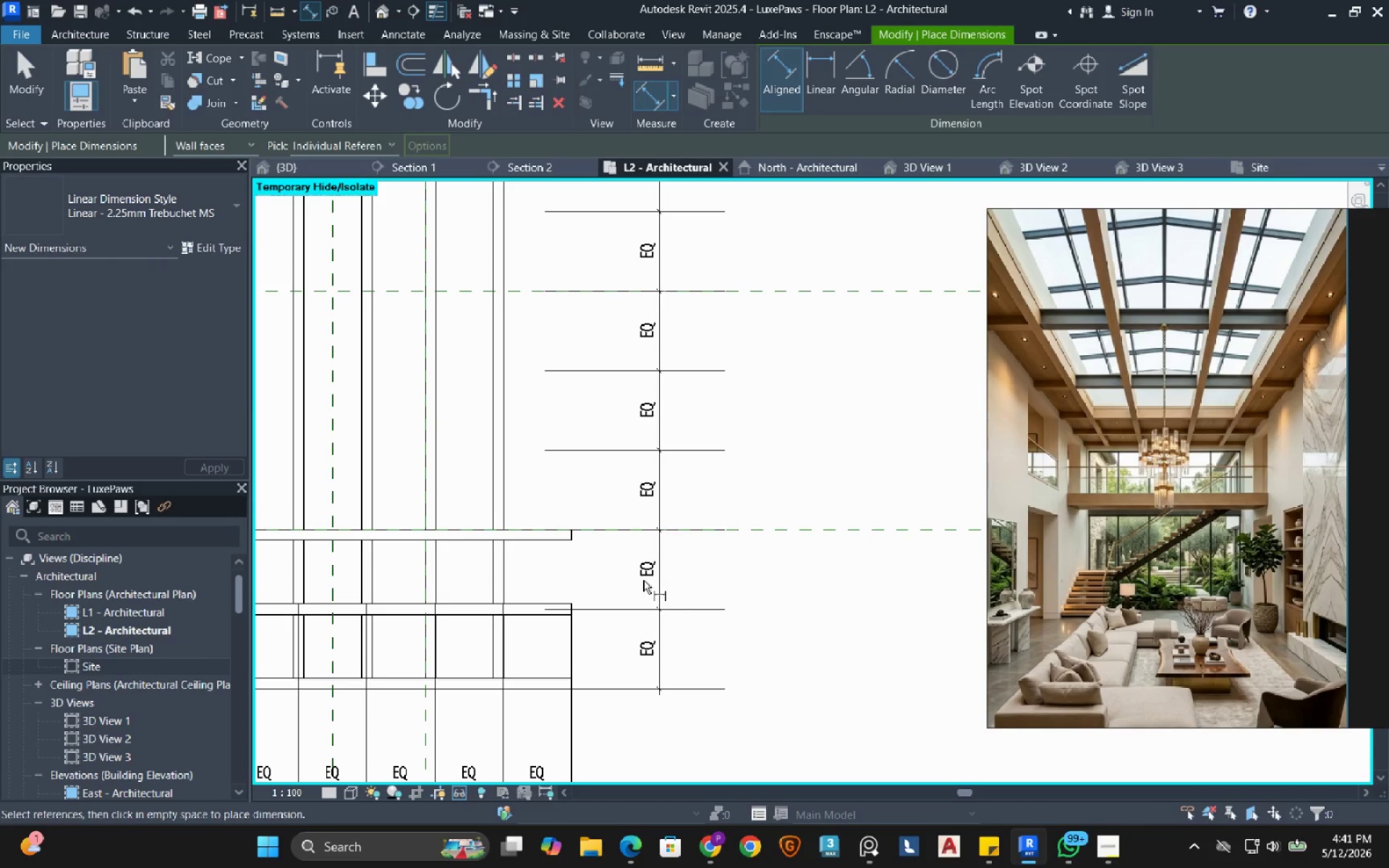 
key(Escape)
 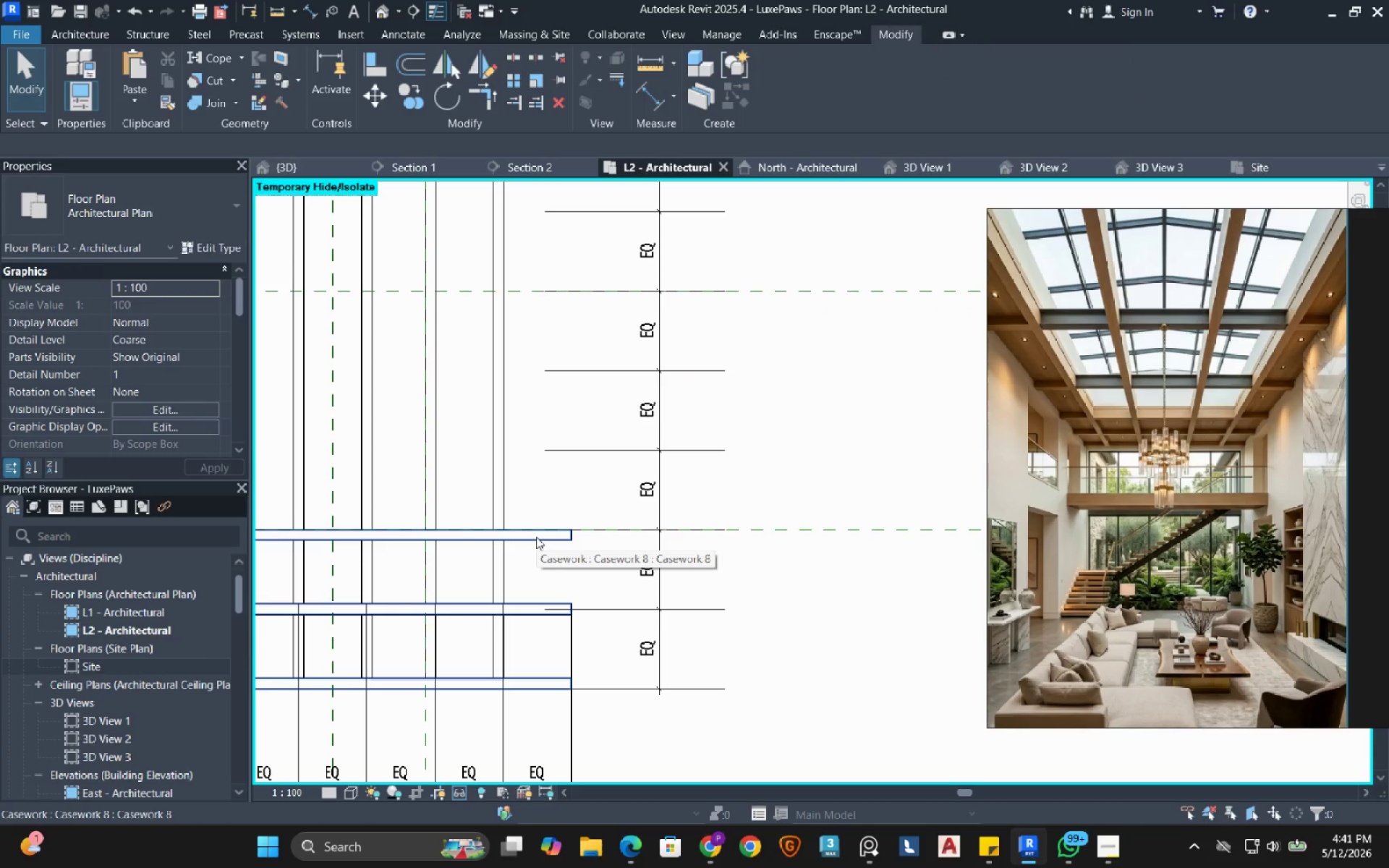 
left_click([536, 537])
 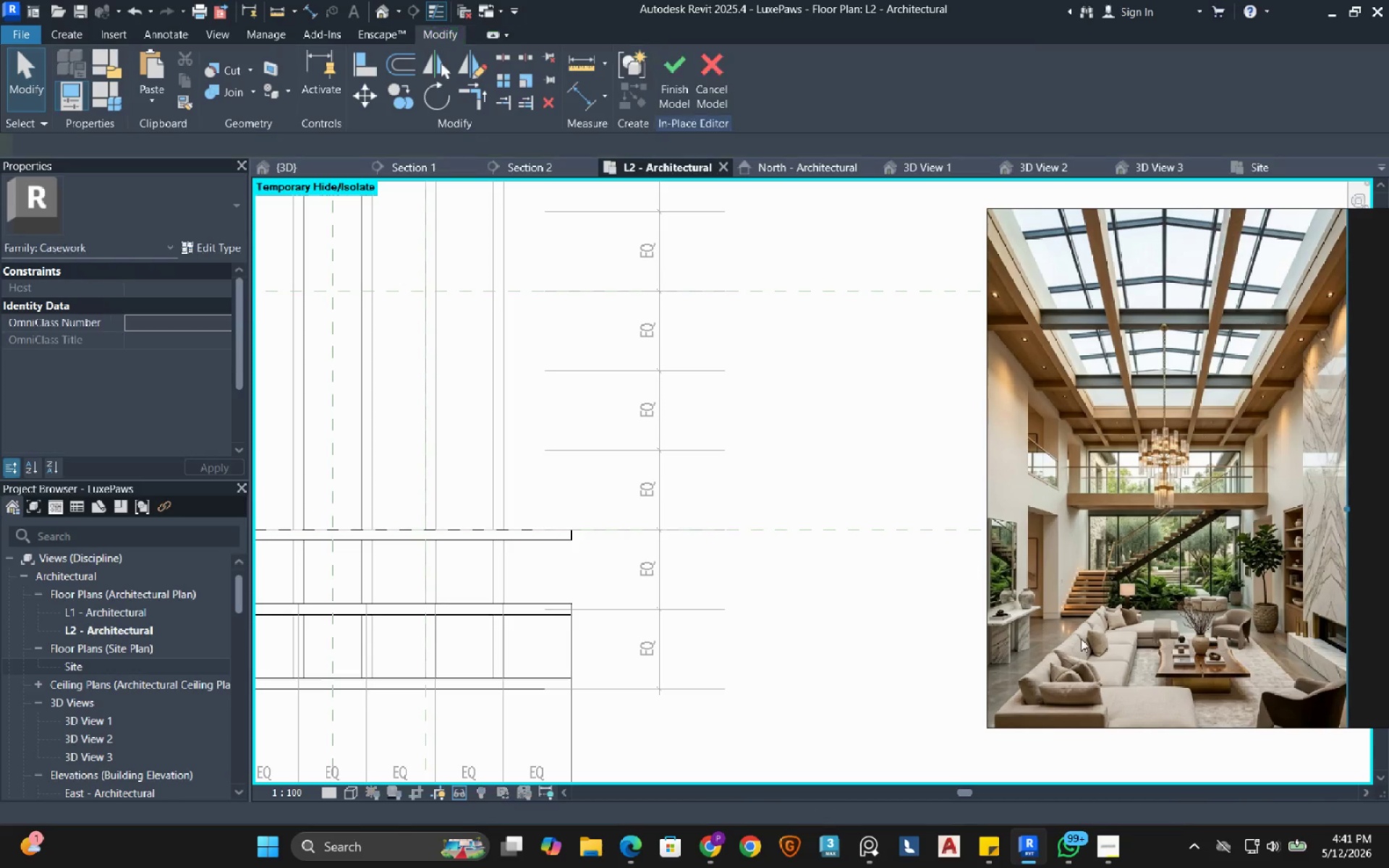 
left_click([1113, 853])